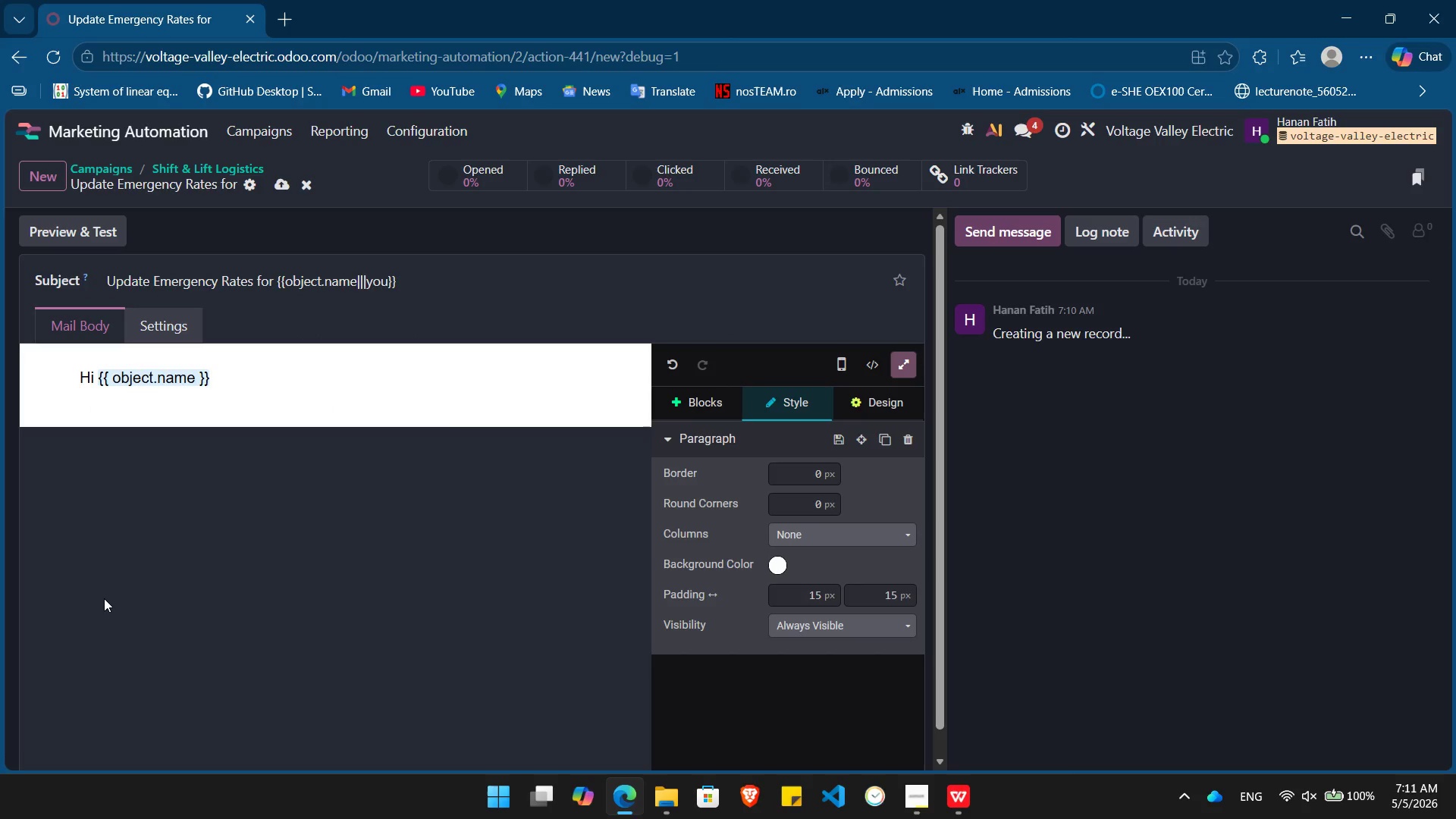 
key(Comma)
 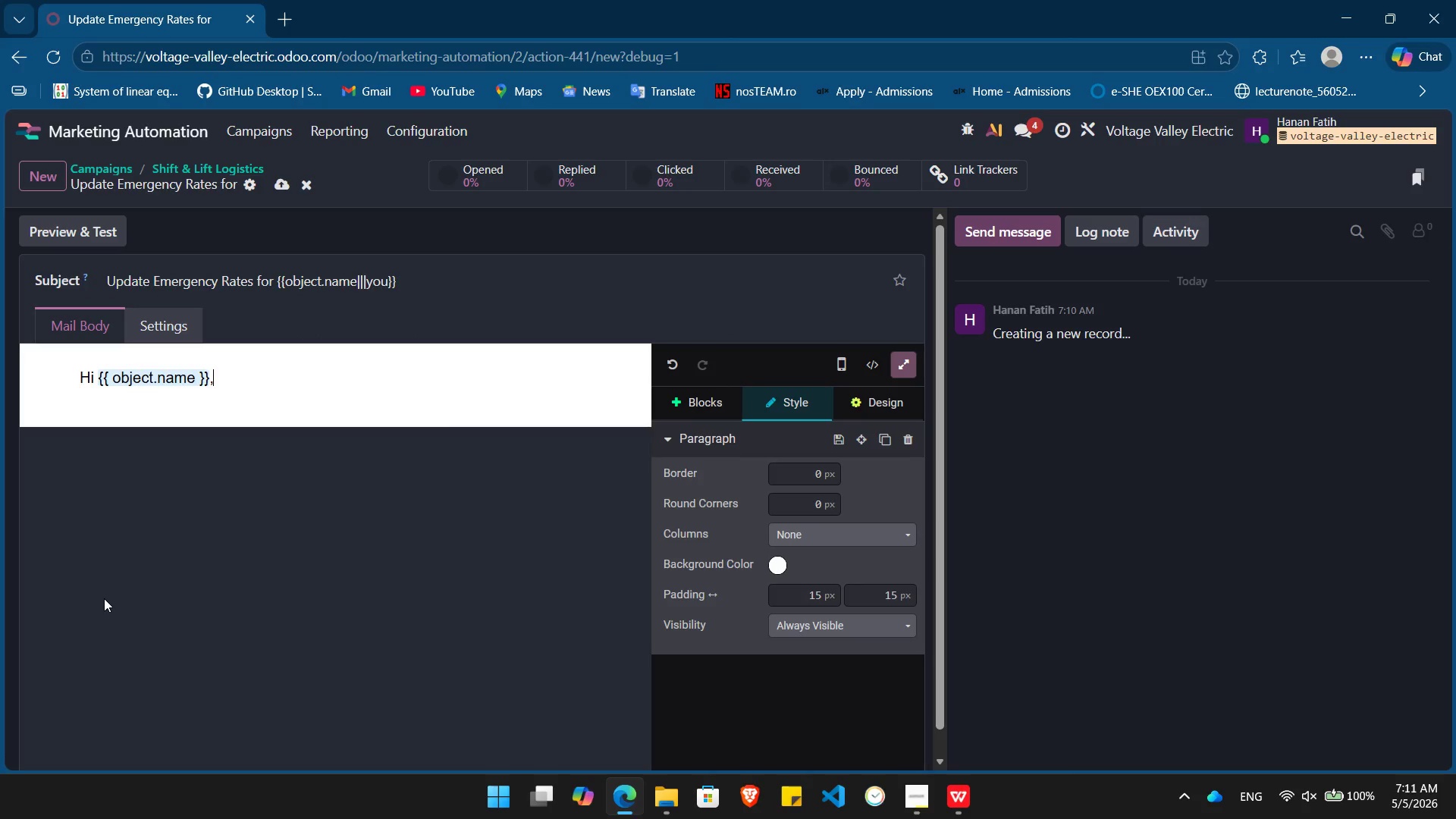 
key(Enter)
 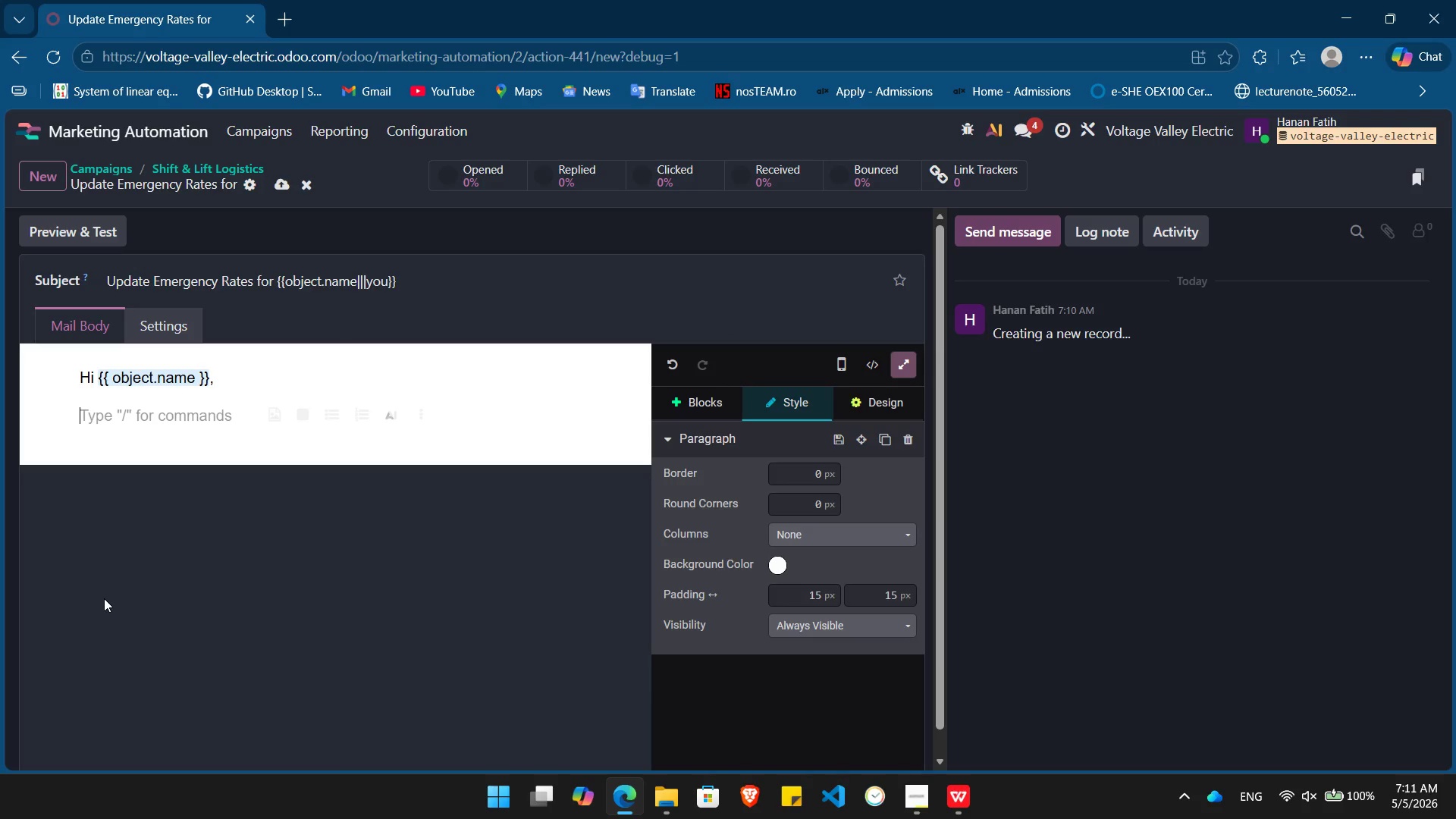 
type(I wanted to leave you with something practical for your driver's )
 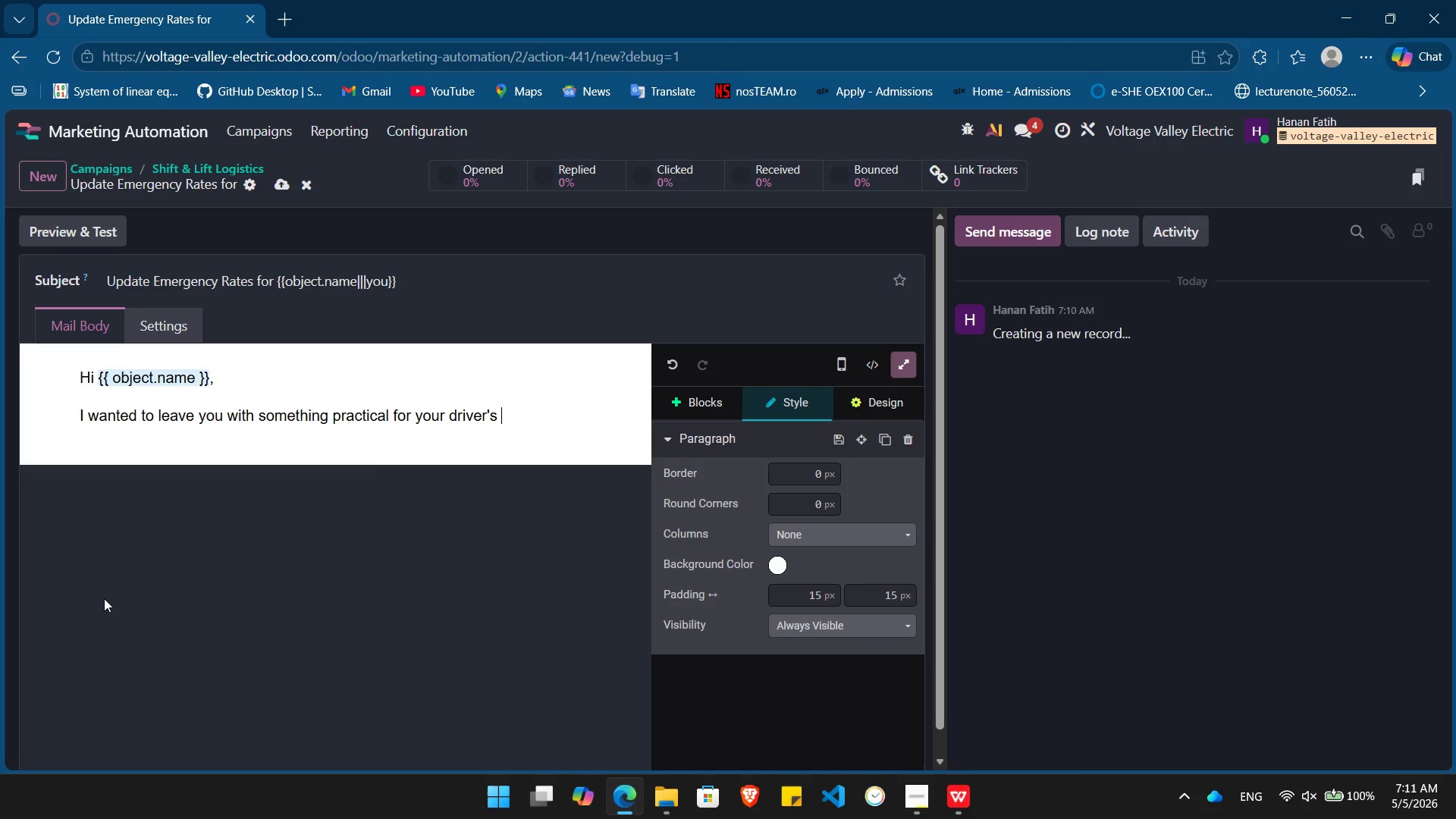 
wait(11.58)
 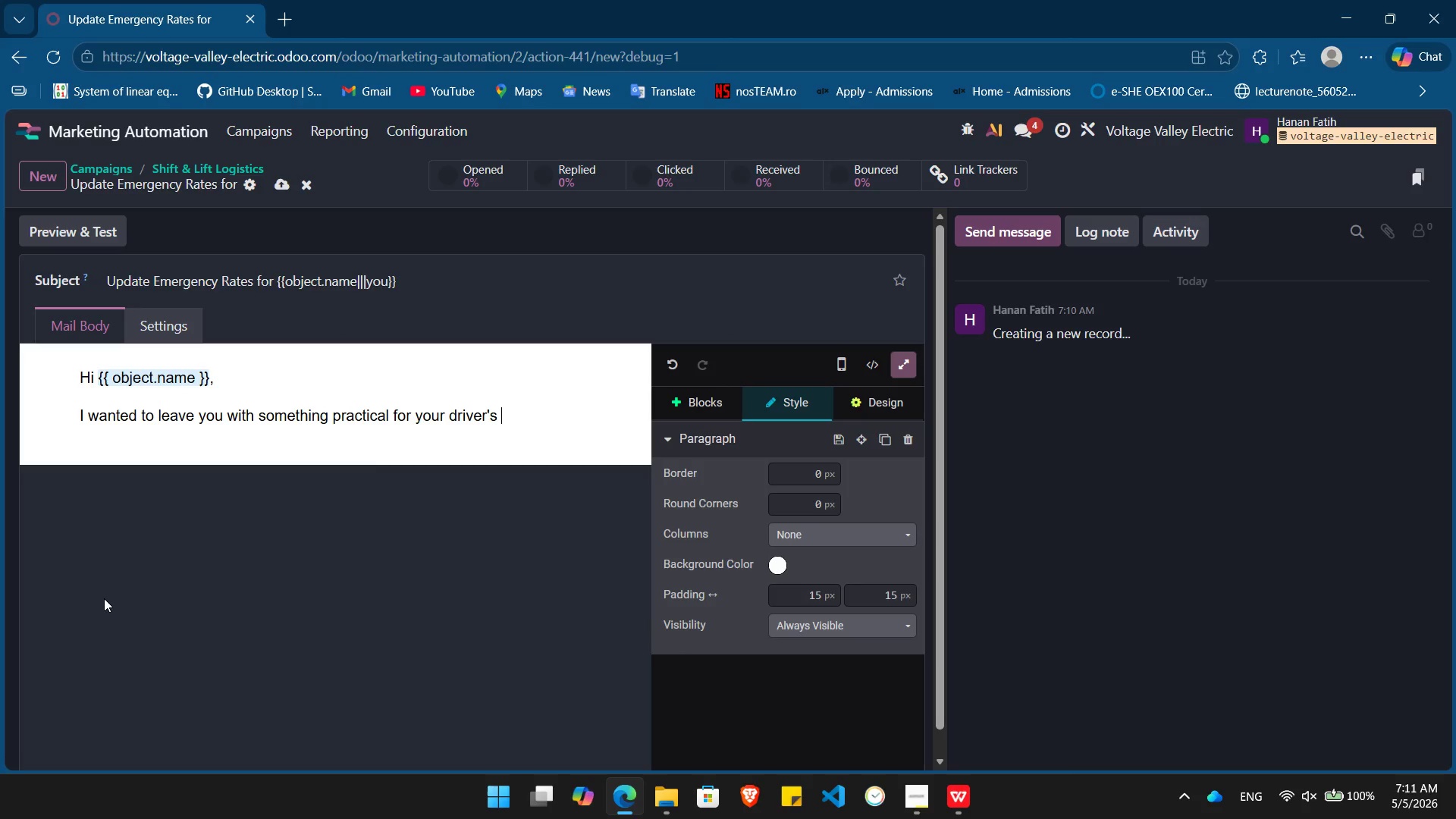 
type(packets.)
 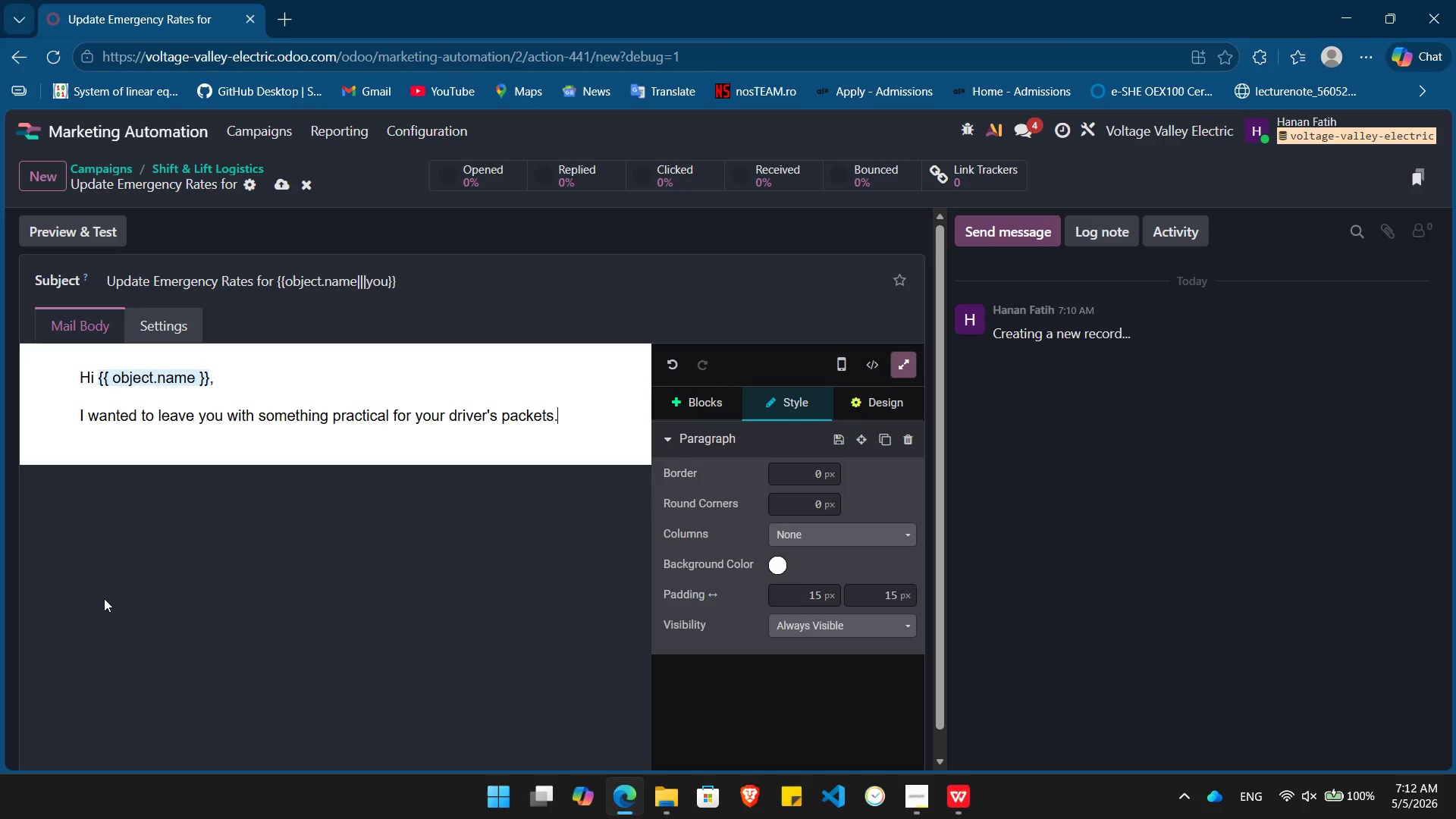 
key(Enter)
 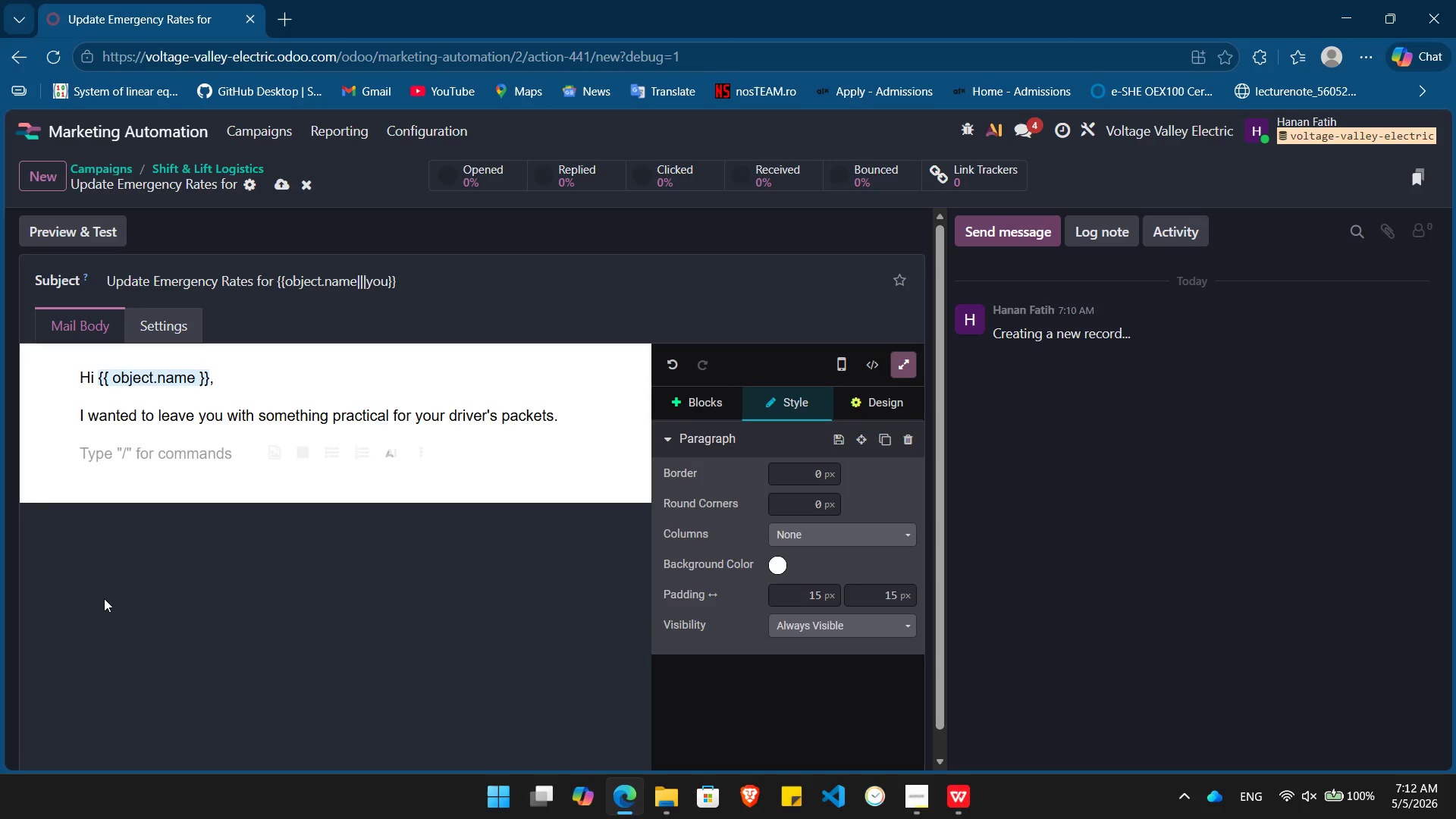 
type(We've recently updated our en)
key(Backspace)
type(mergency recovery rate sheet for the current quarter. Given your fleet's consistent presene on regional rutes, j)
key(Backspace)
type(having this search for reliable, vetted providet)
key(Backspace)
type(r during a midnight breakdowm)
key(Backspace)
type(n)
 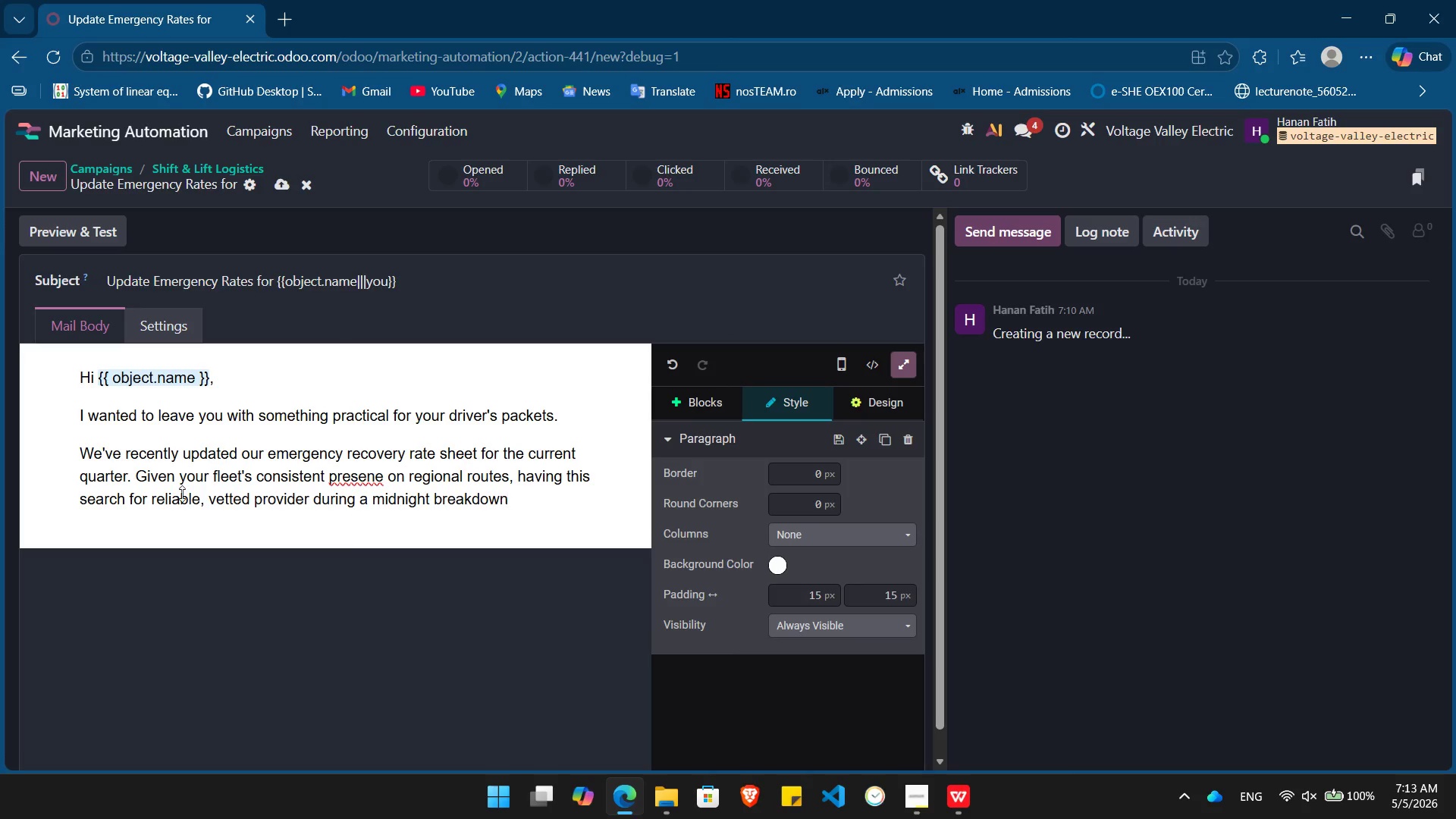 
left_click([358, 484])
 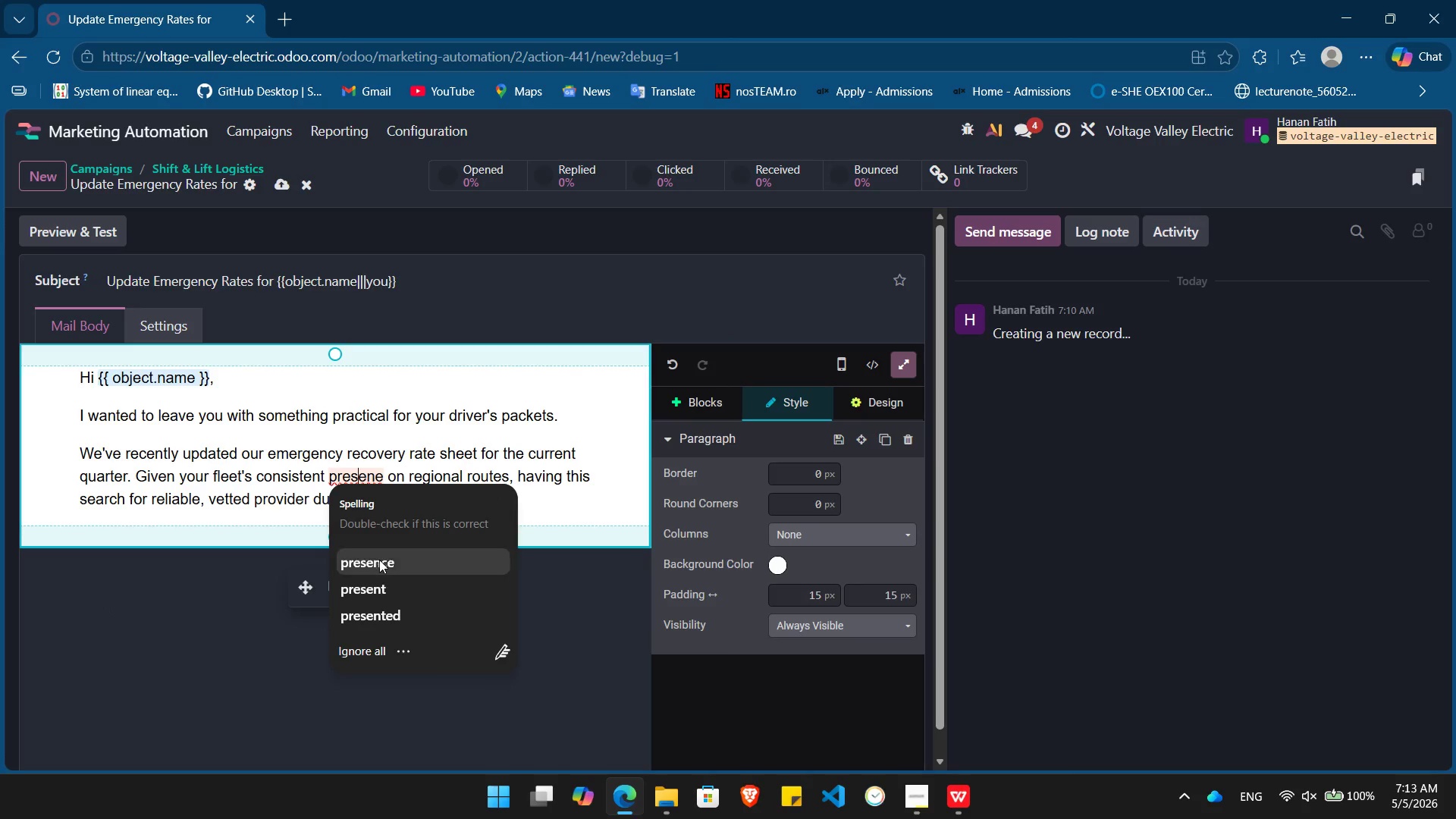 
left_click([379, 564])
 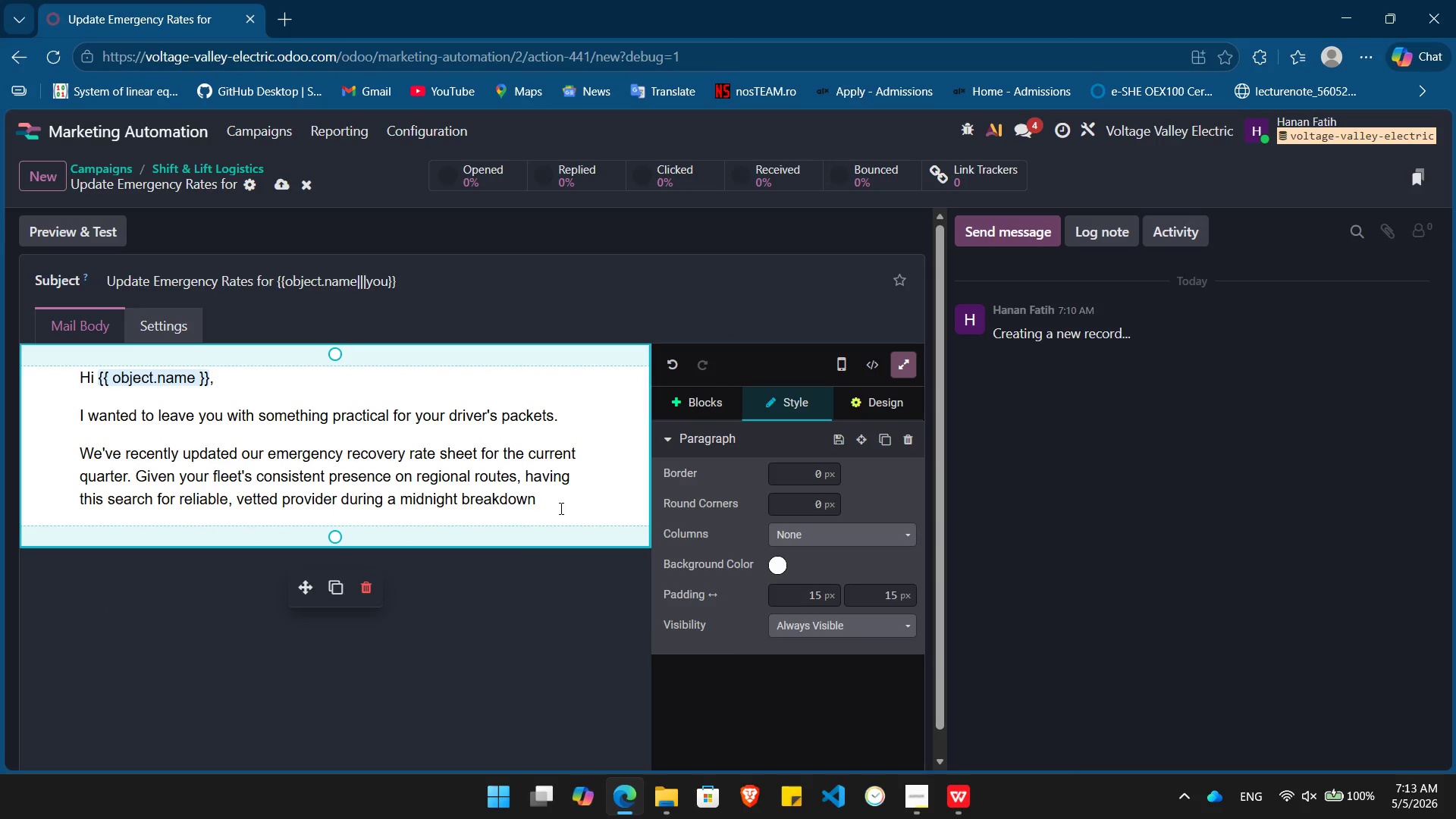 
left_click([559, 507])
 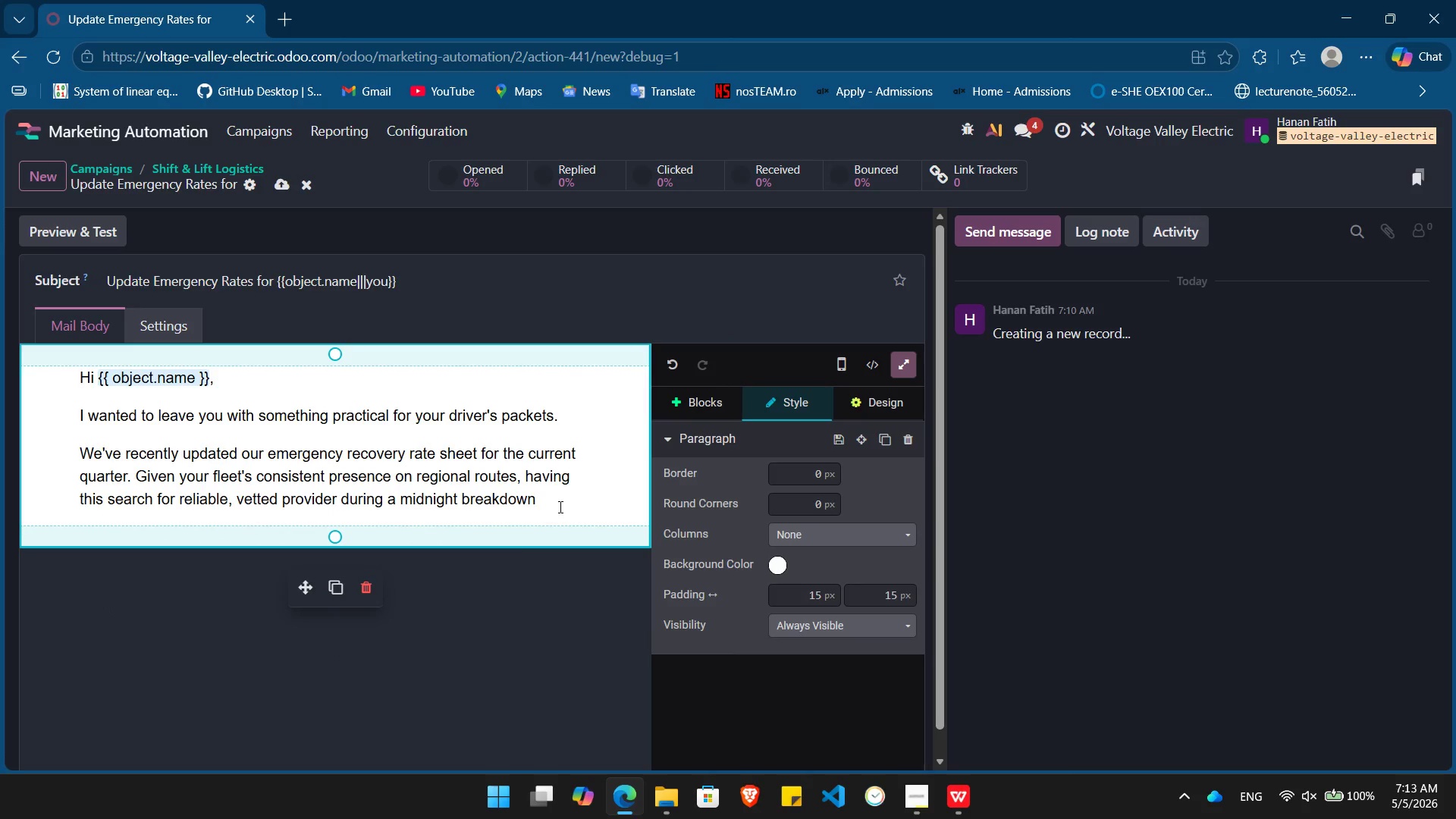 
key(Period)
 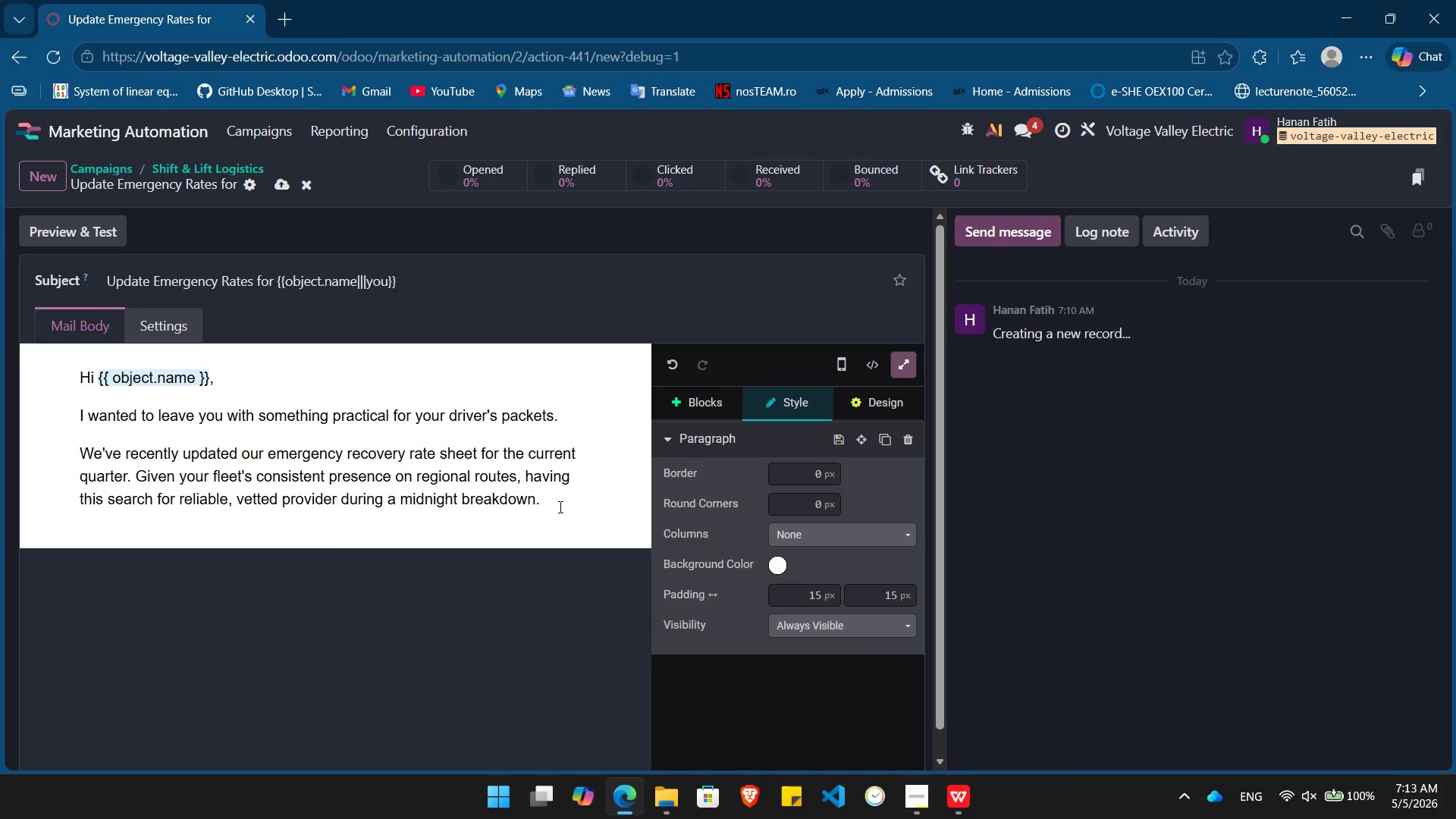 
key(Enter)
 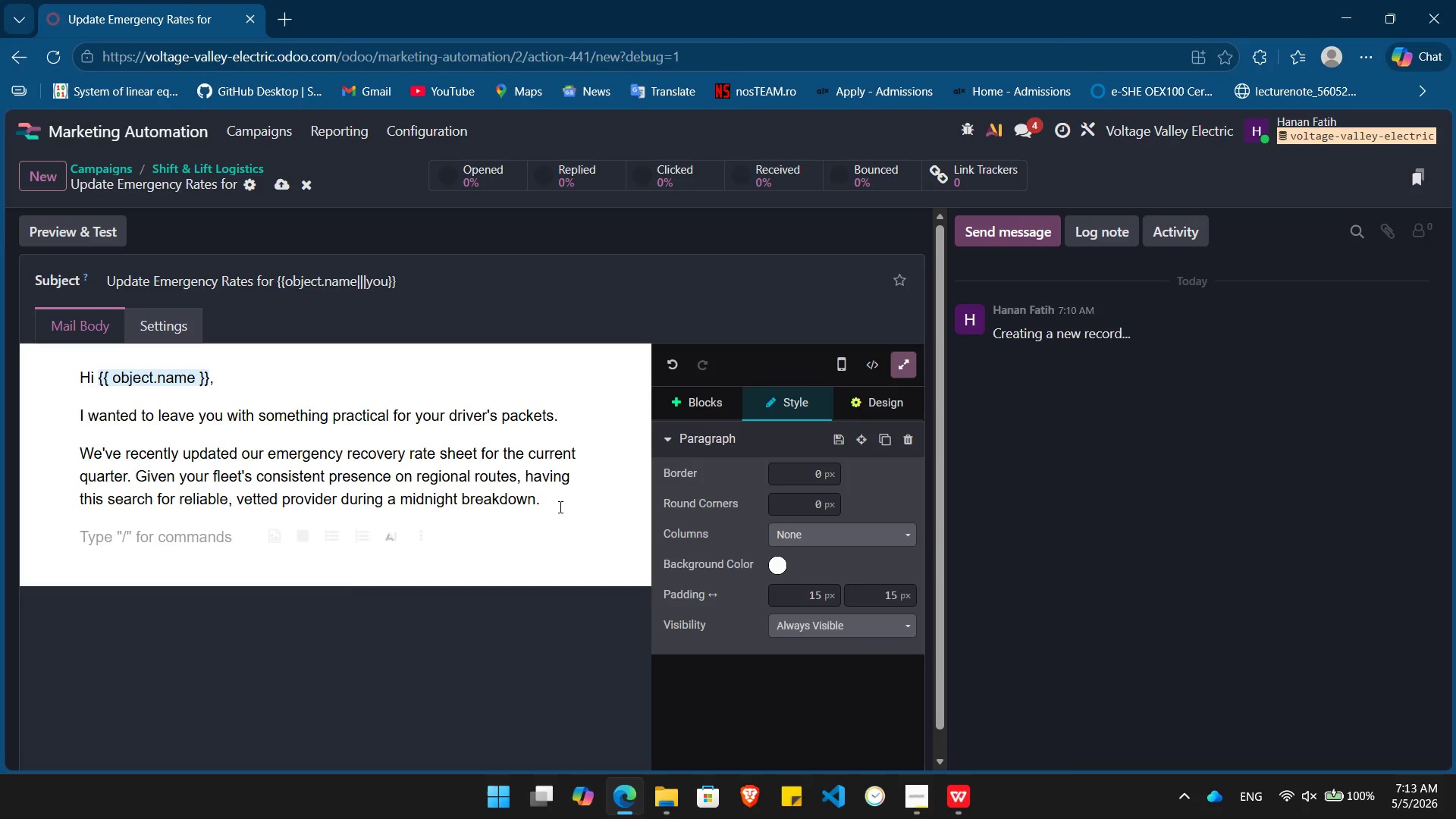 
type(Would you like me to send over the digital PDF for your records? It includes our direct-dial dispatch line and priority service tern)
key(Backspace)
type(ms for commercial ap)
key(Backspace)
key(Backspace)
type(partners.)
 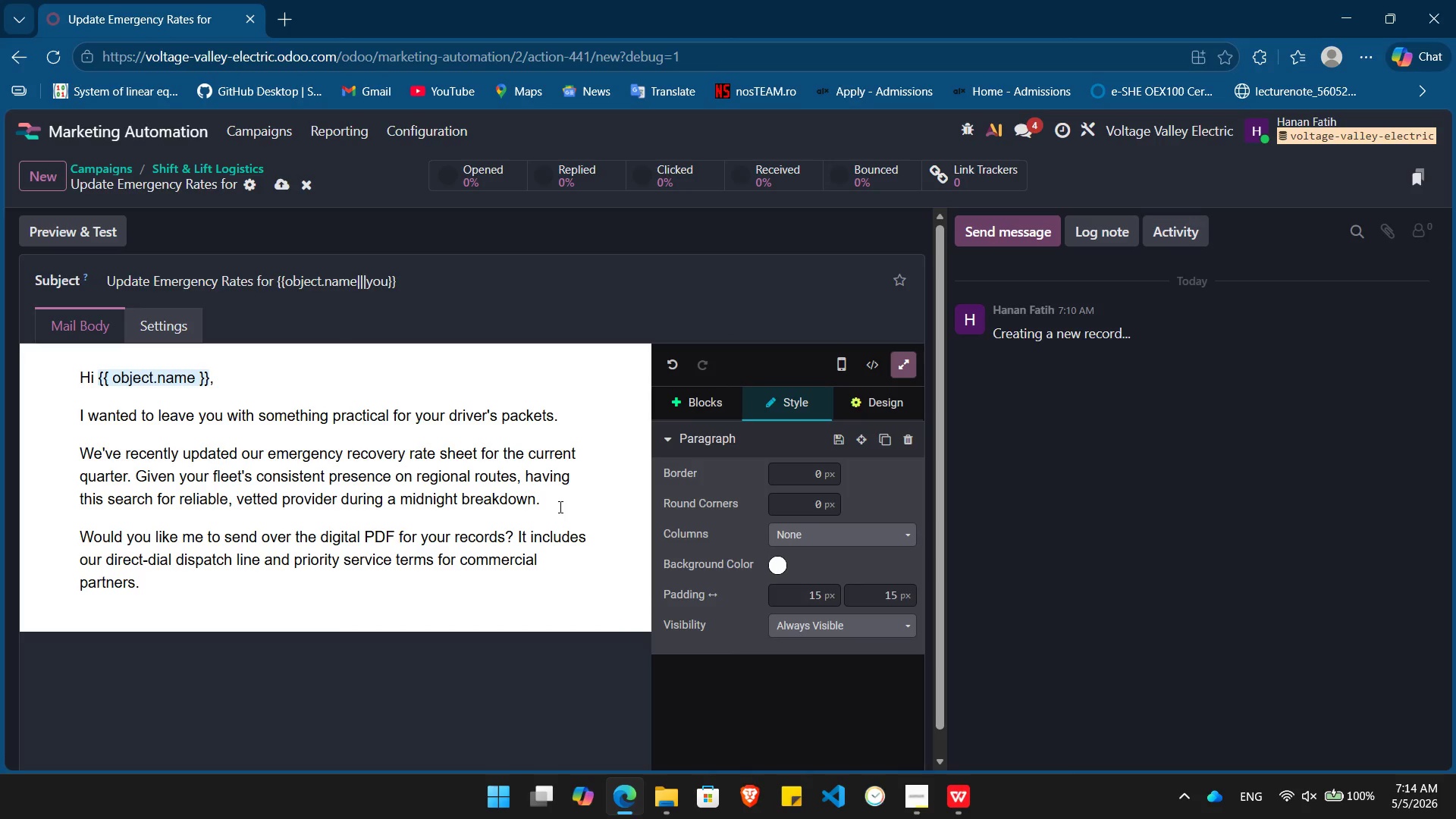 
key(Enter)
 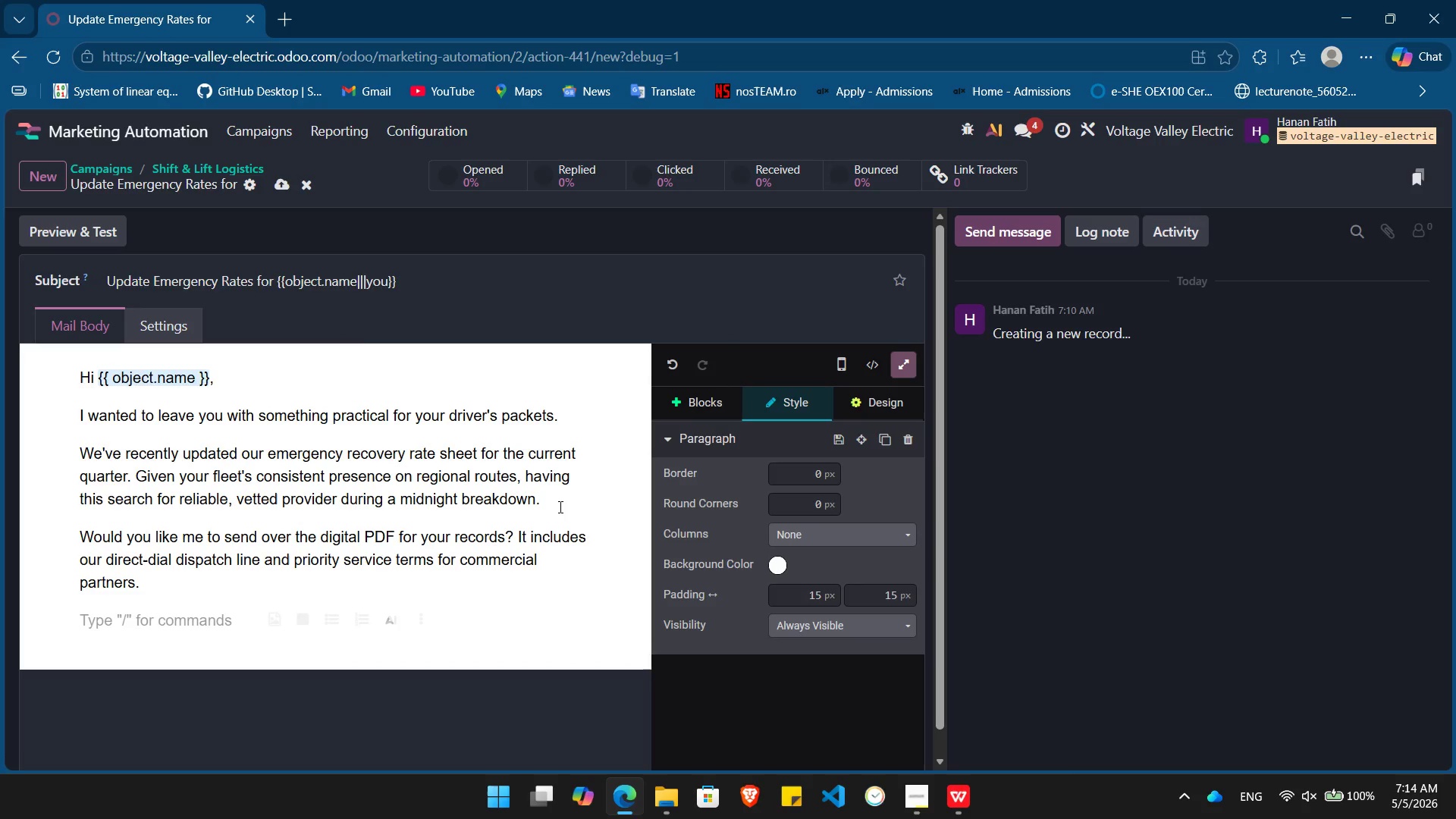 
type(/bu)
 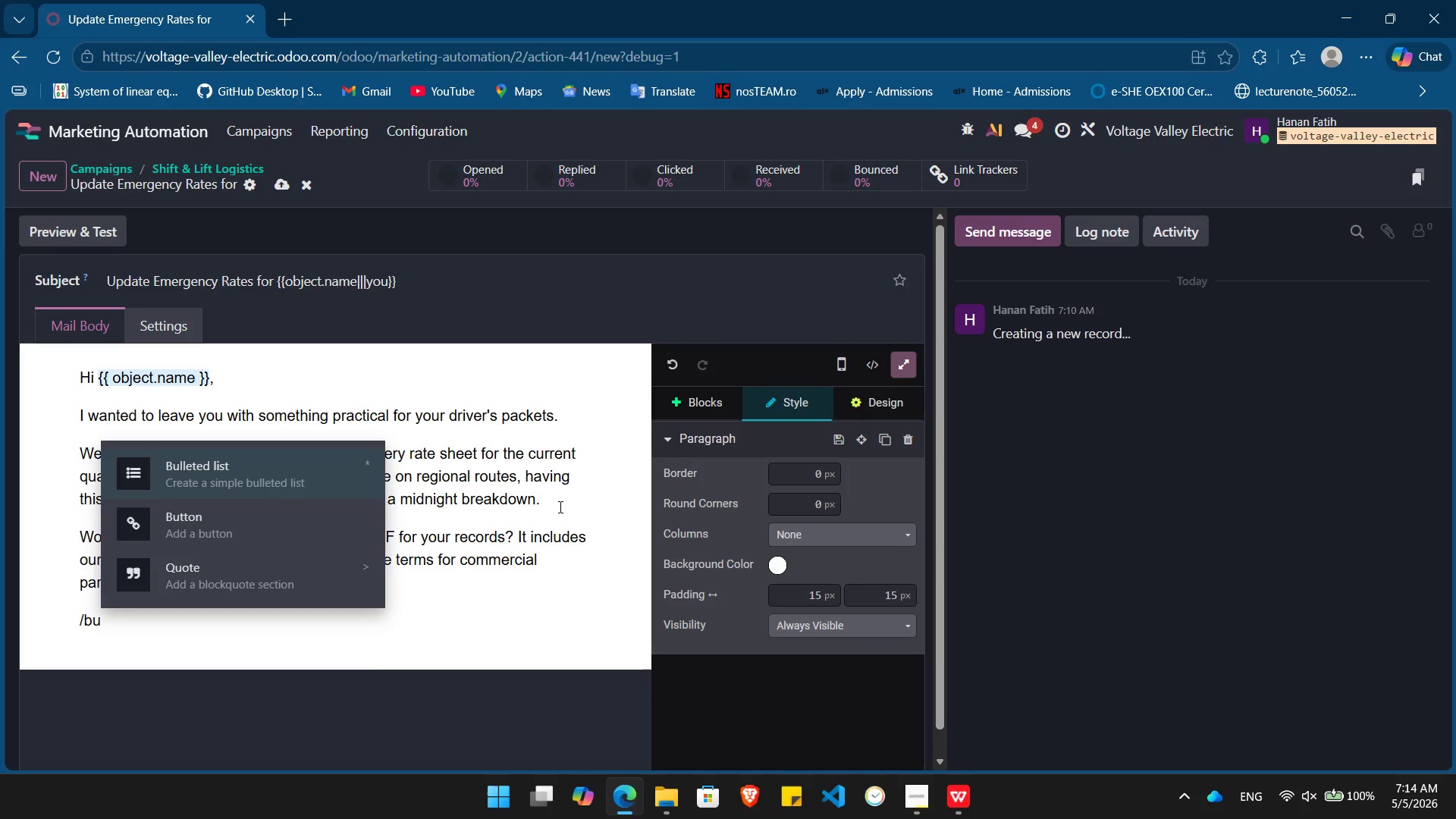 
key(ArrowDown)
 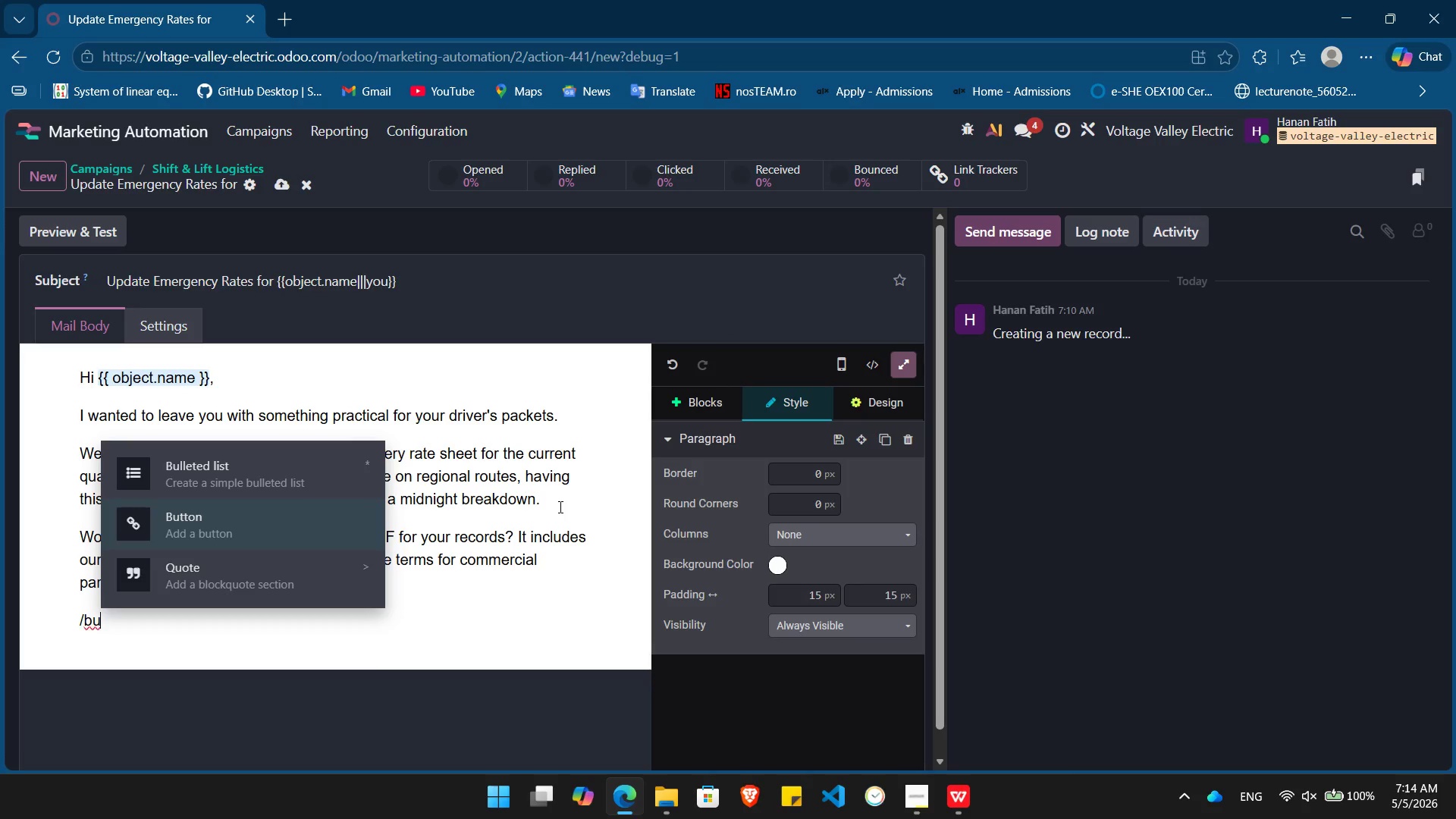 
key(Enter)
 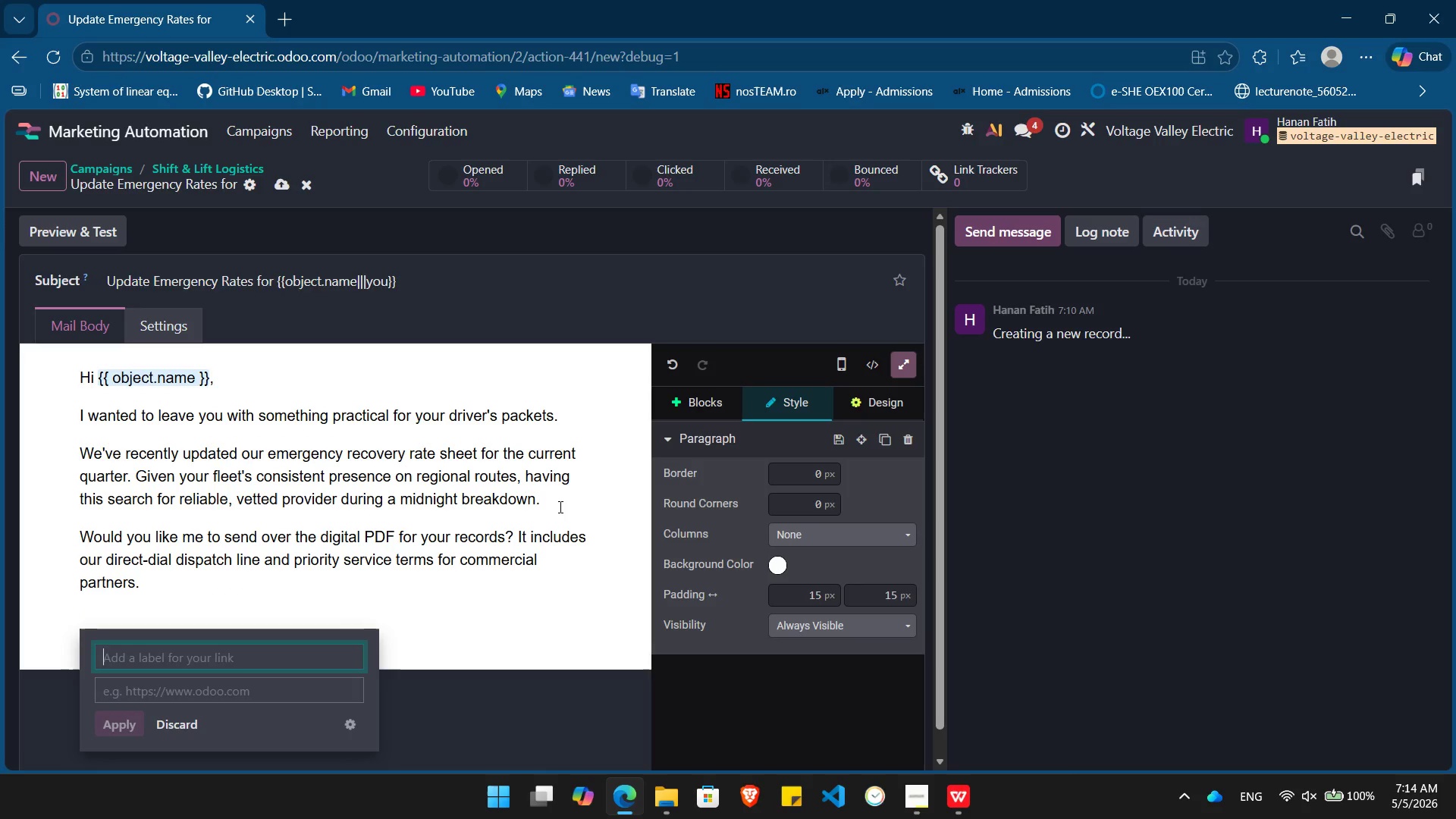 
type(Requeste)
key(Backspace)
type( Update Rate Sheet)
key(Tab)
type(h)
 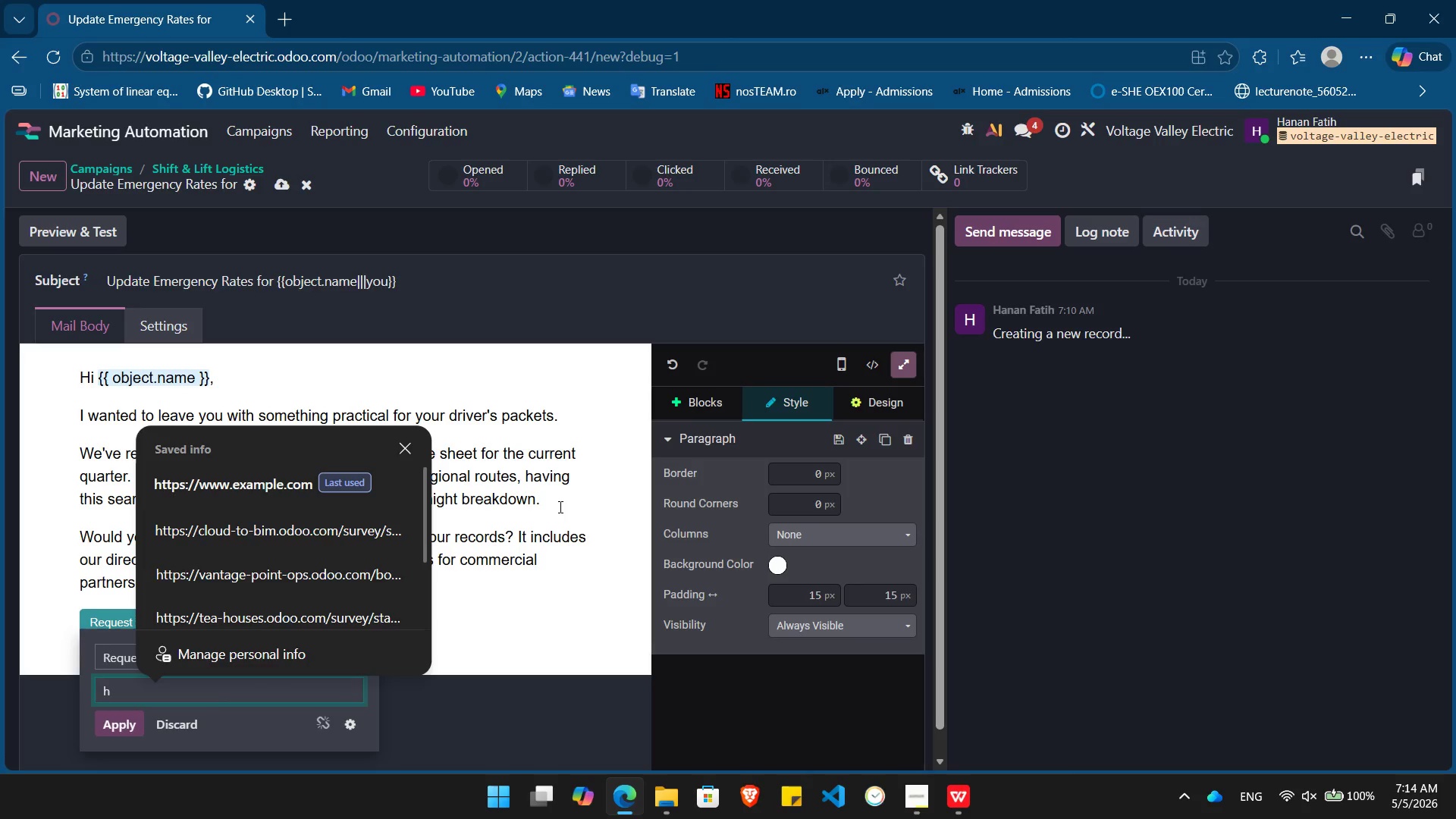 
key(ArrowDown)
 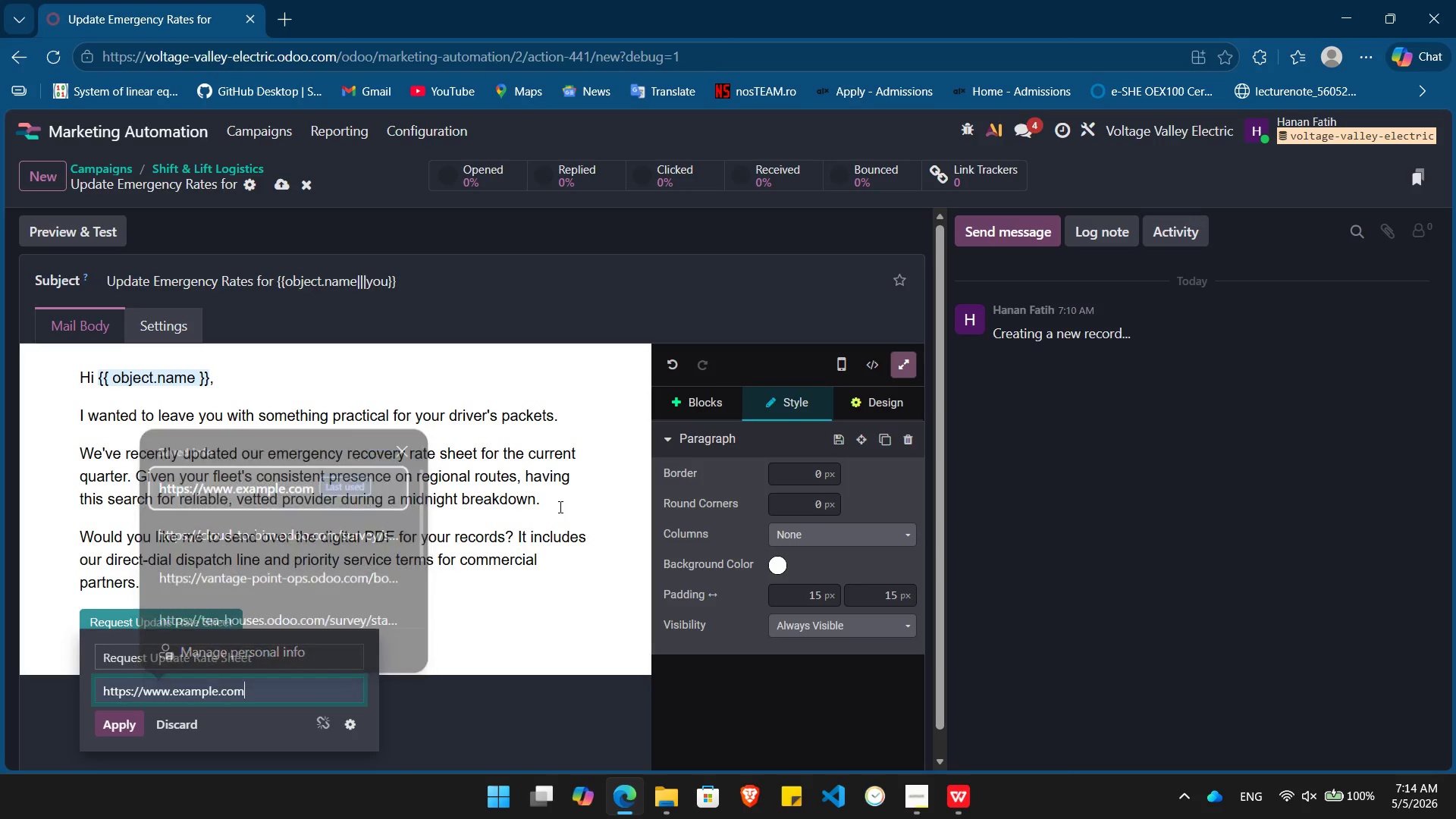 
key(Enter)
 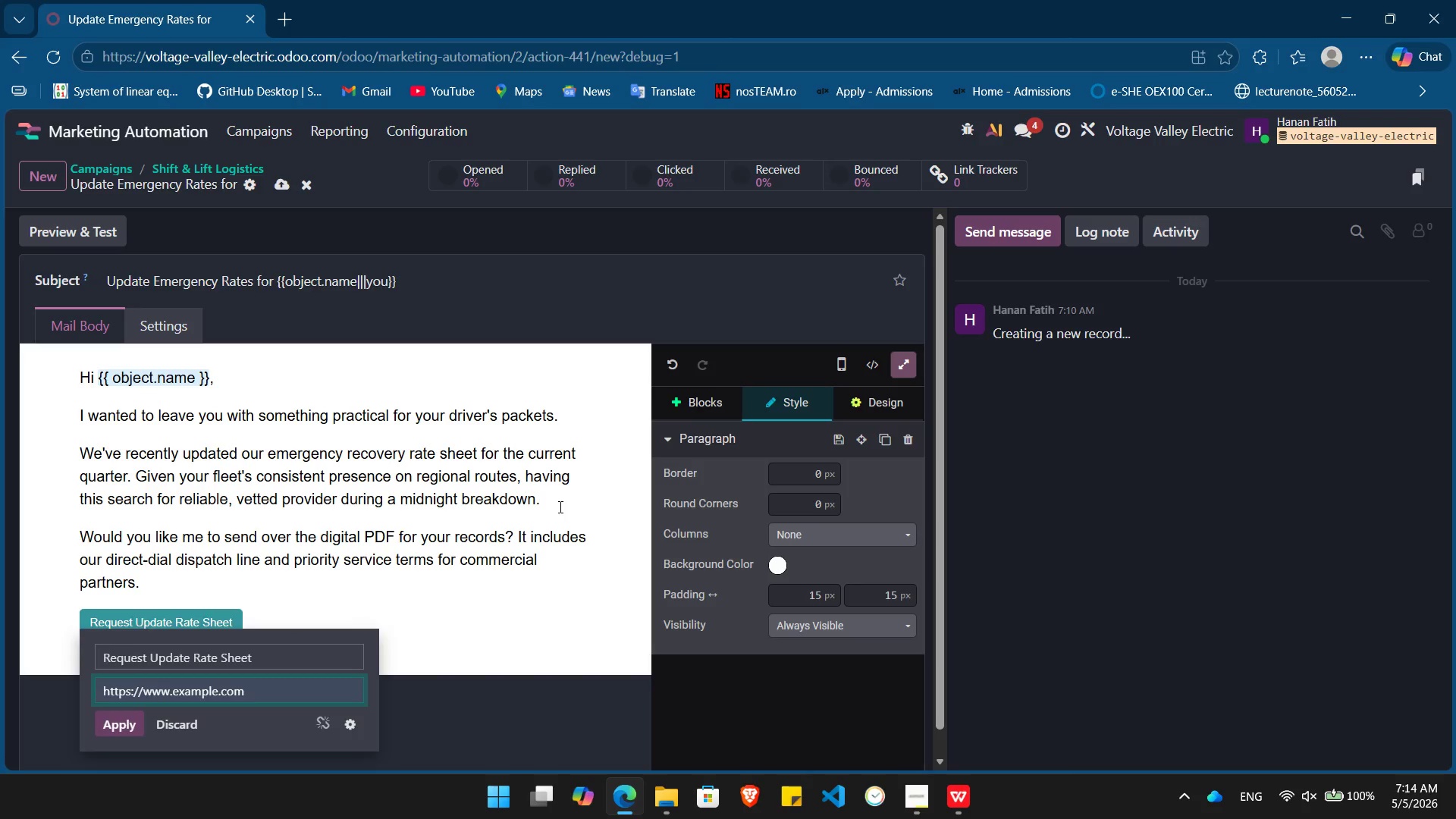 
key(Enter)
 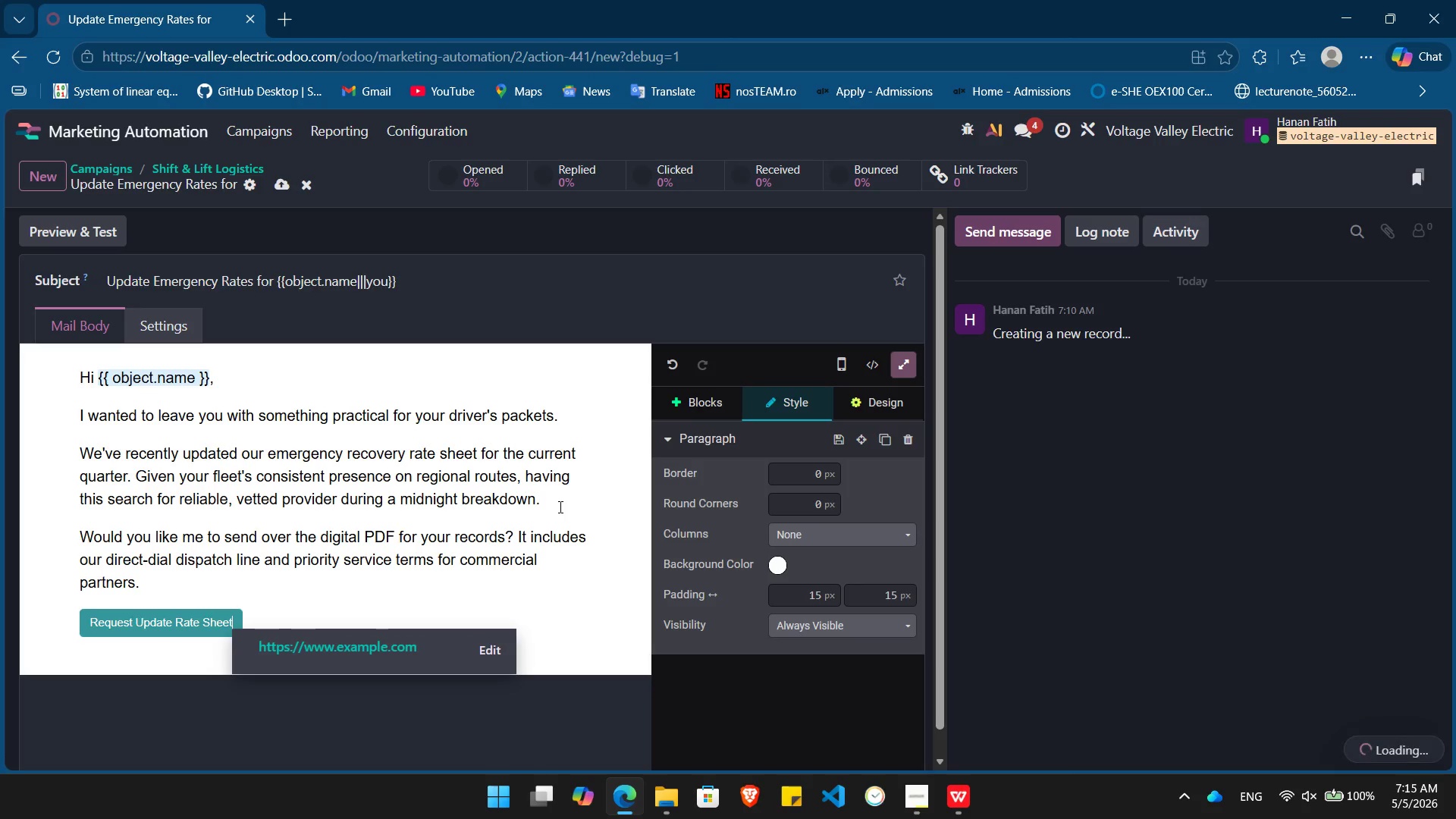 
key(Enter)
 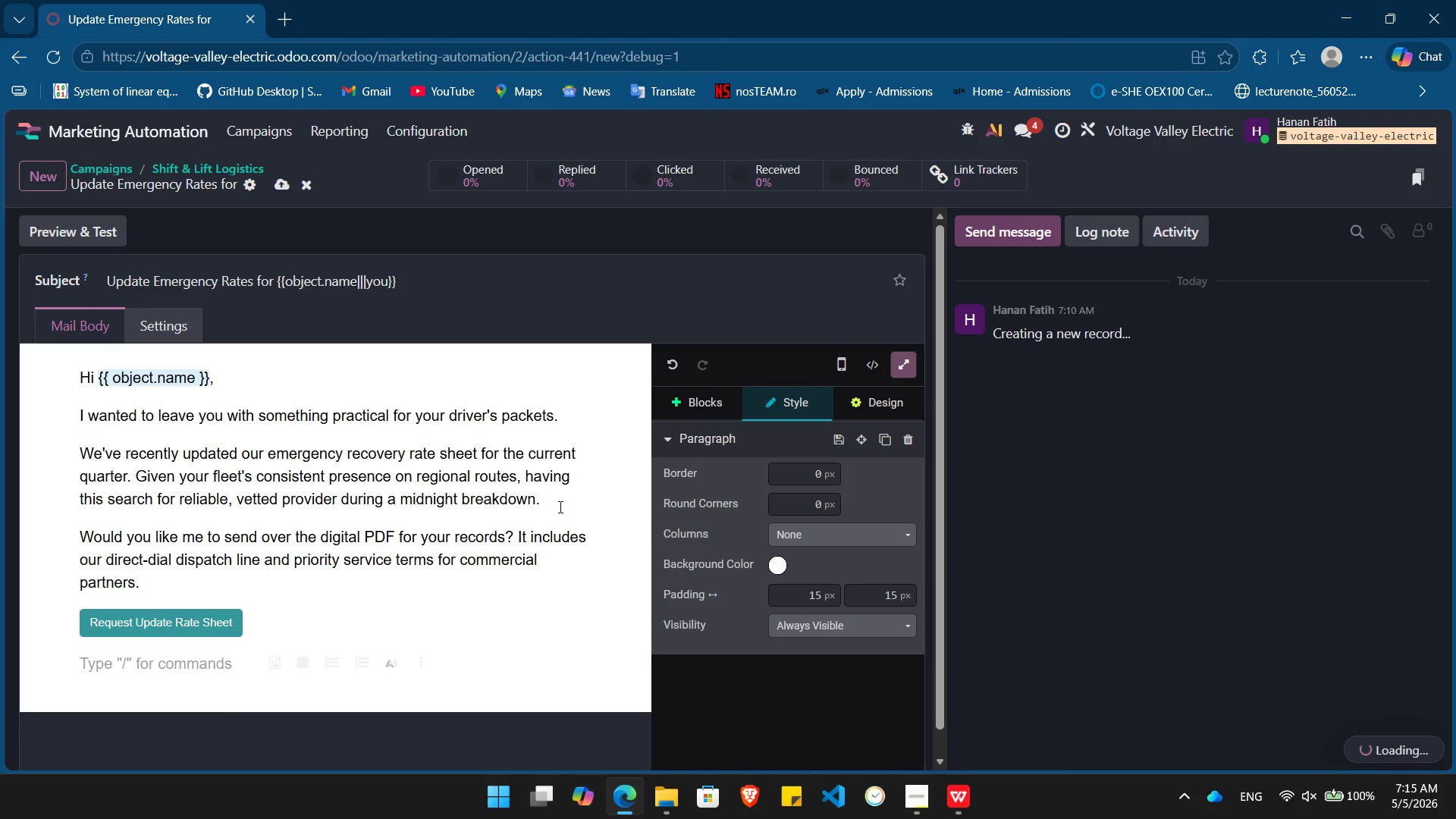 
type(Cheers,)
 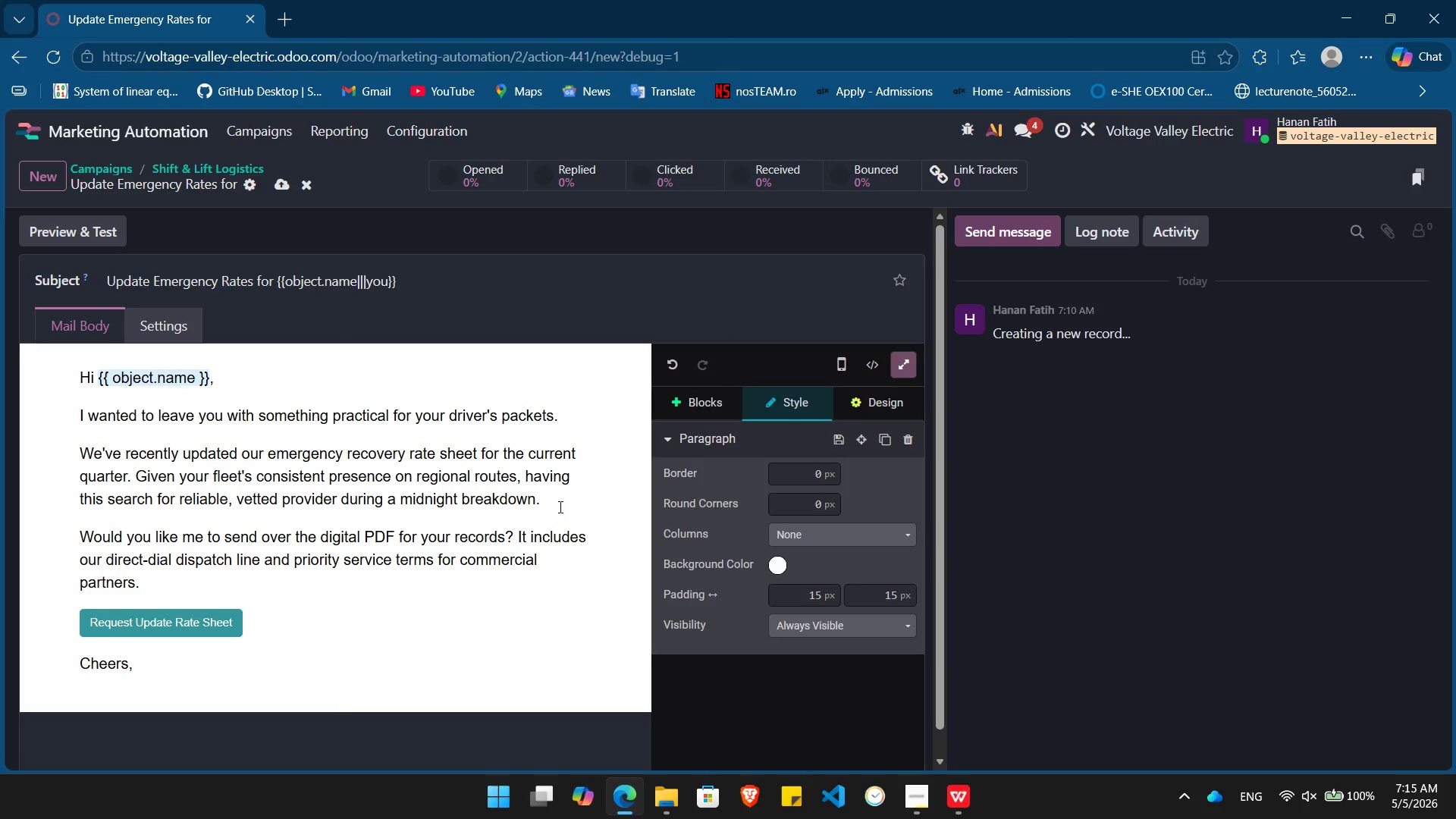 
key(Enter)
 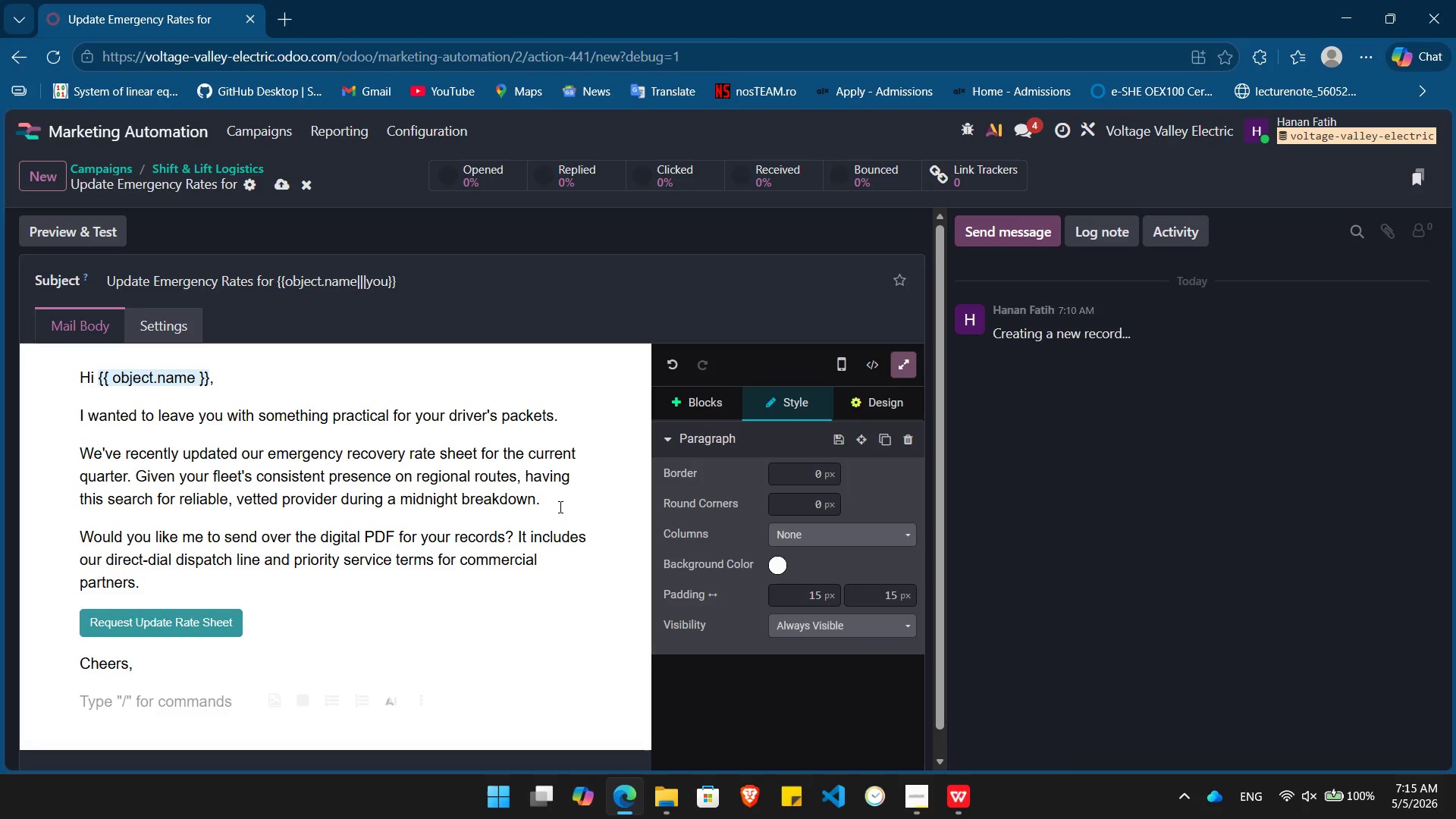 
key(Shift+ShiftLeft)
 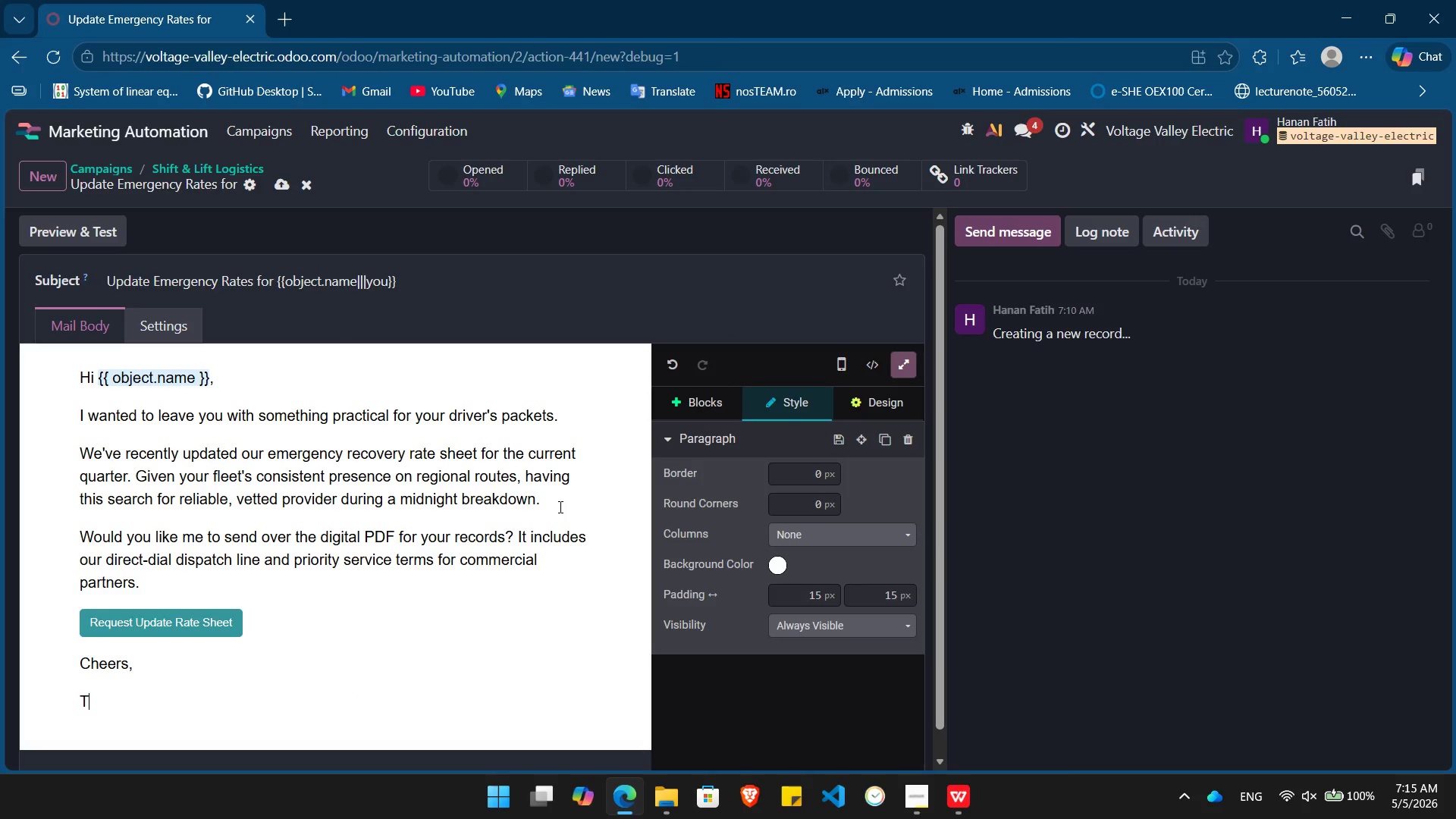 
key(Shift+T)
 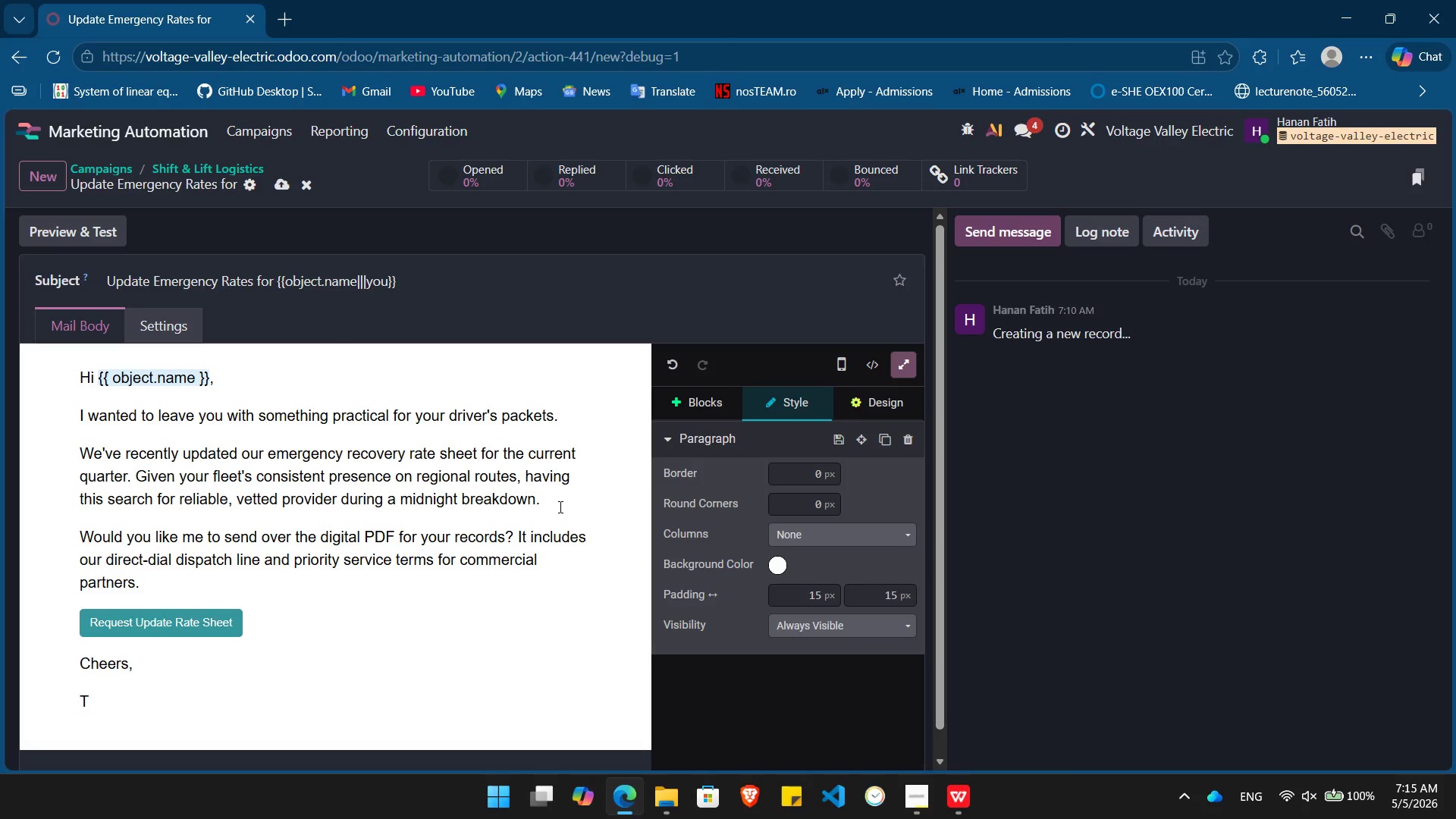 
key(Backspace)
 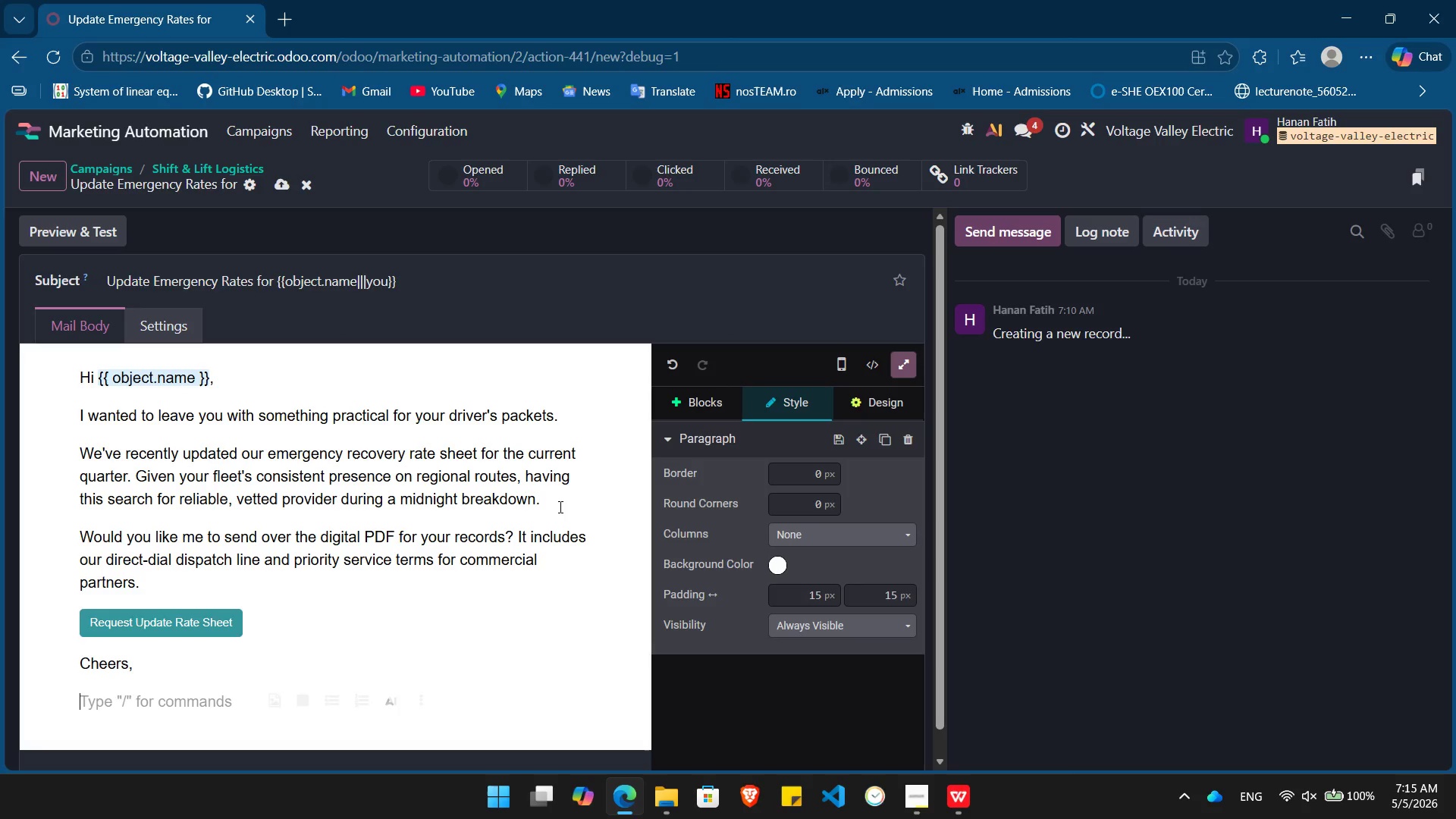 
key(Control+ControlLeft)
 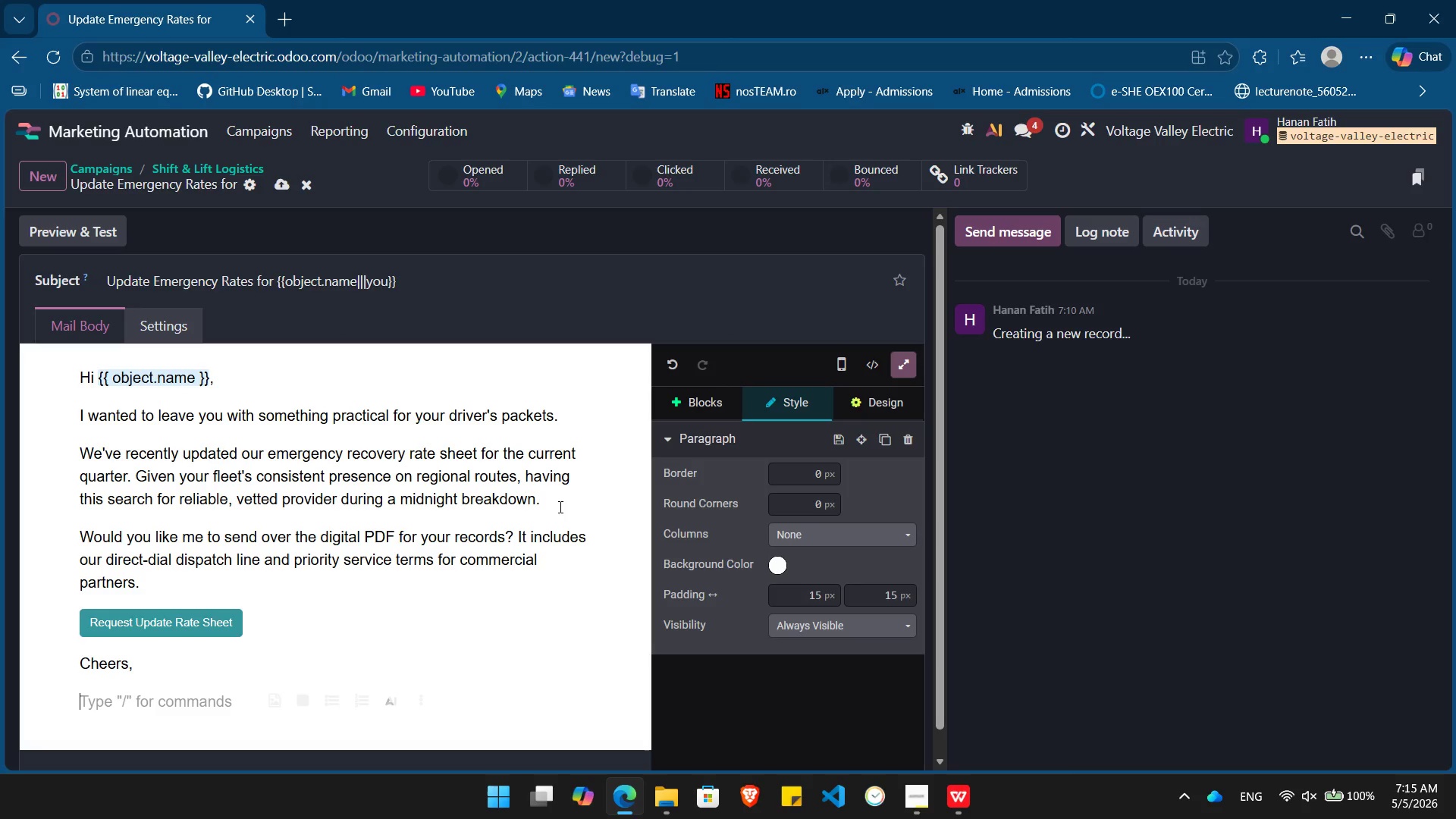 
key(Control+I)
 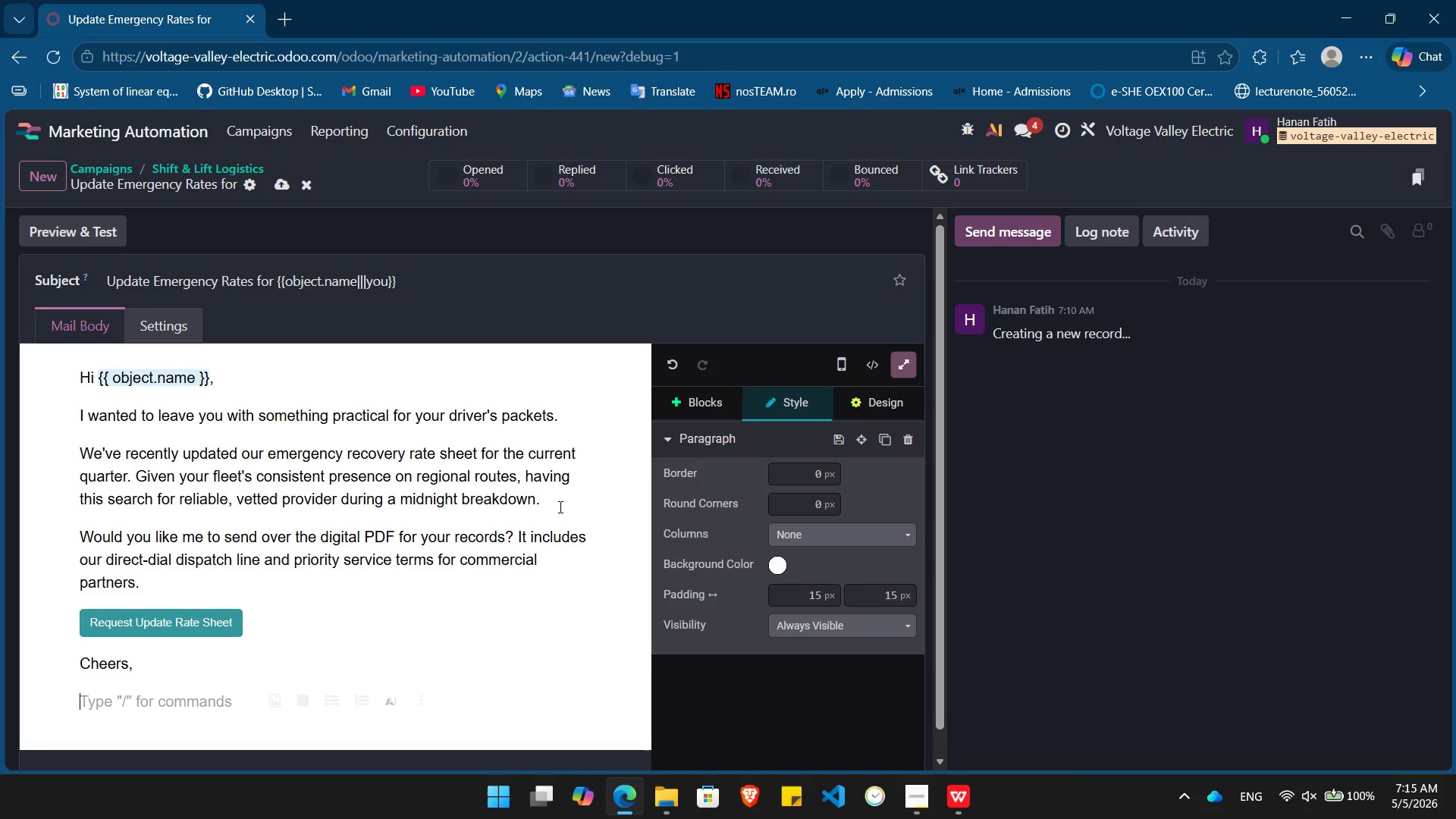 
type(The Shift & Lift Team)
key(Tab)
 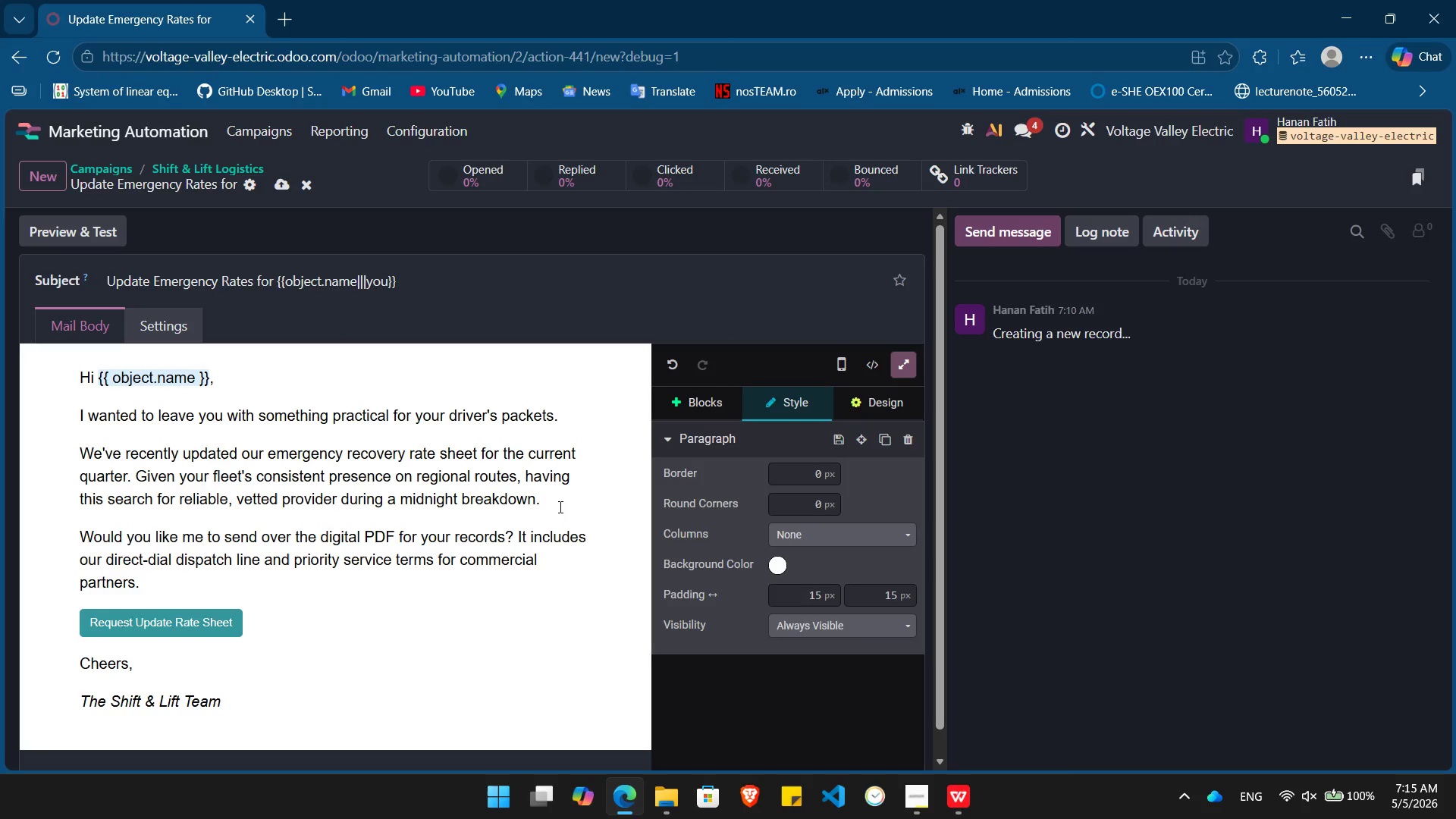 
wait(20.09)
 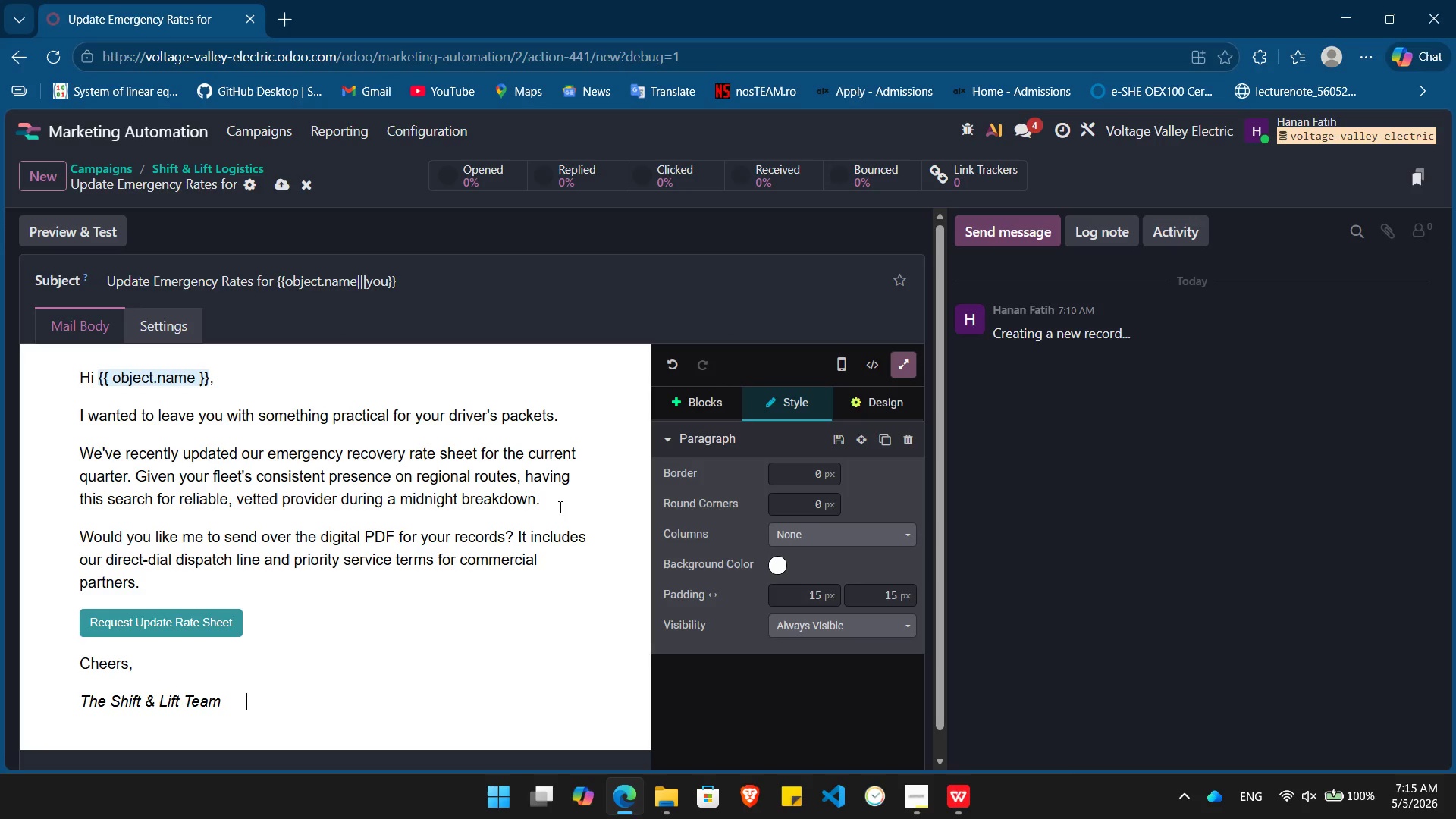 
key(Backspace)
 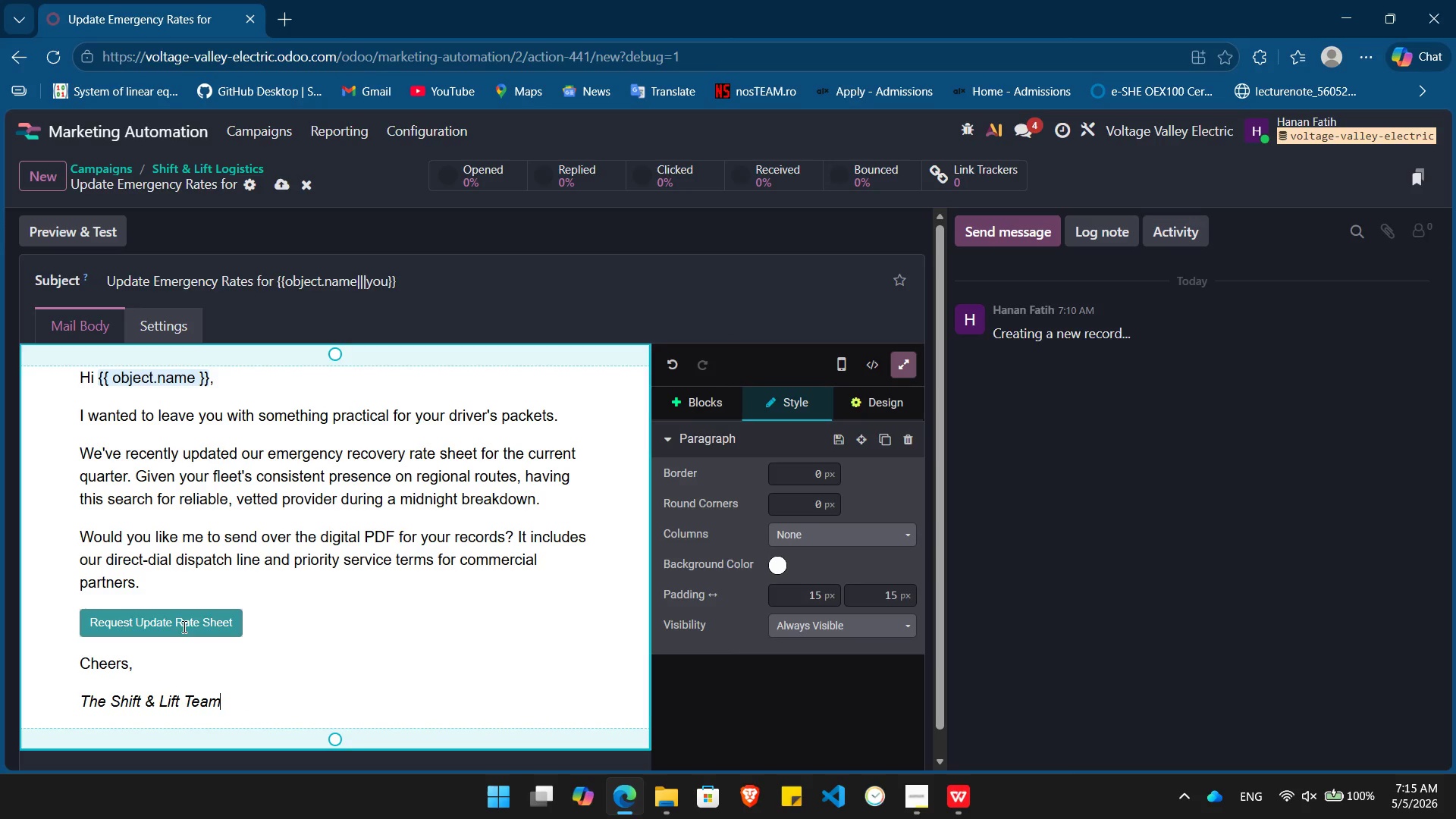 
left_click([209, 610])
 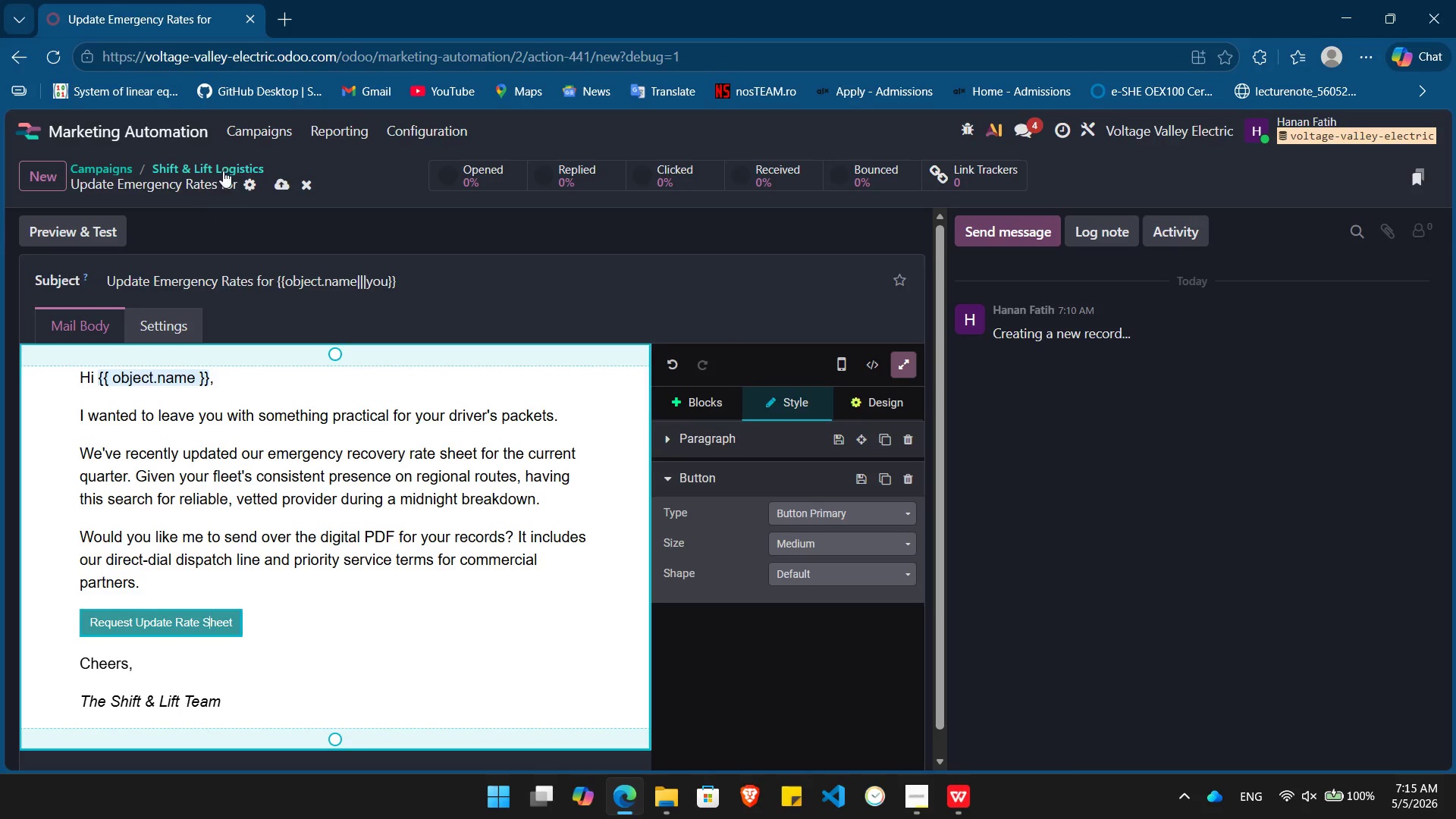 
left_click([223, 167])
 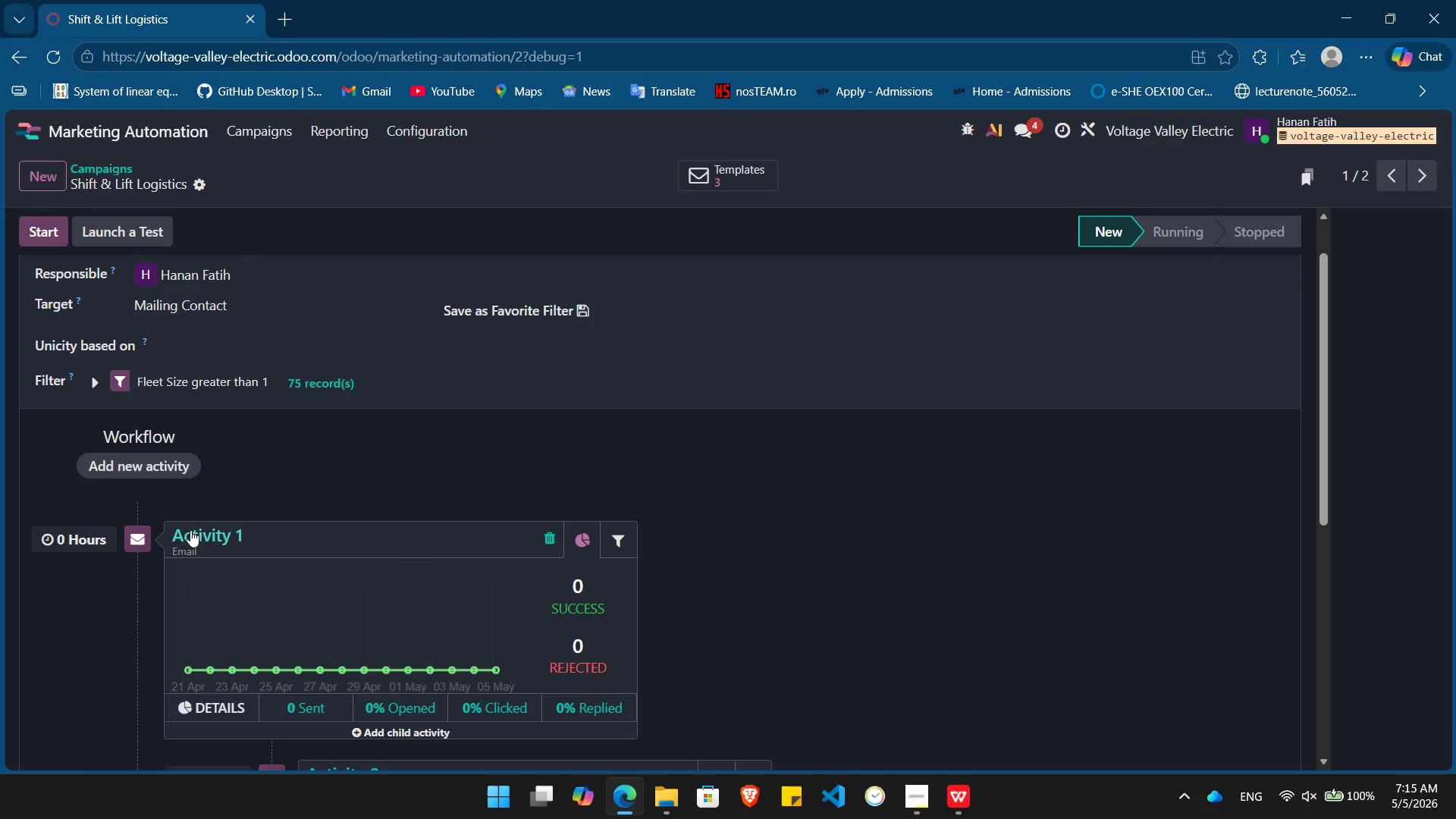 
wait(6.52)
 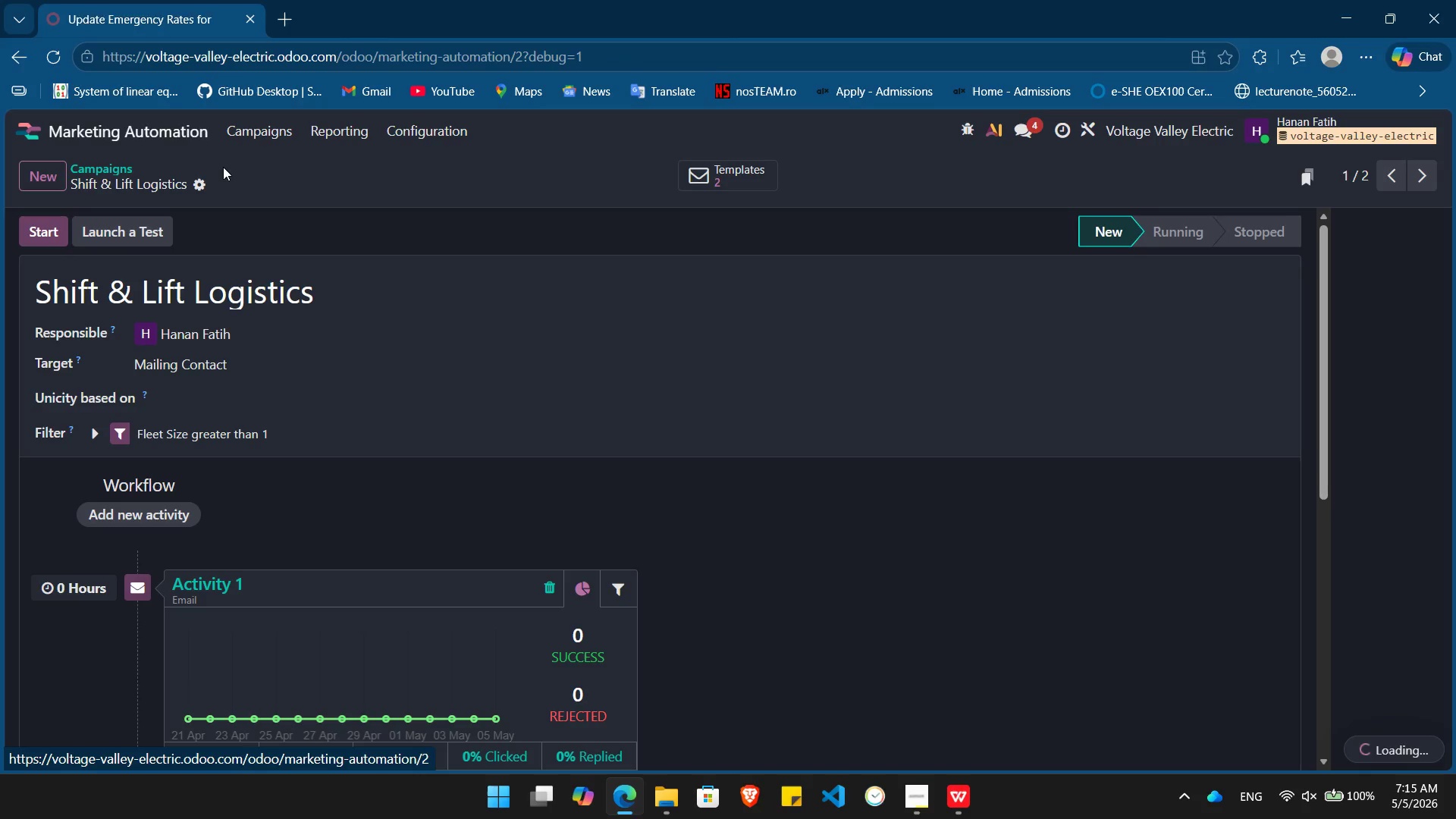 
left_click([190, 532])
 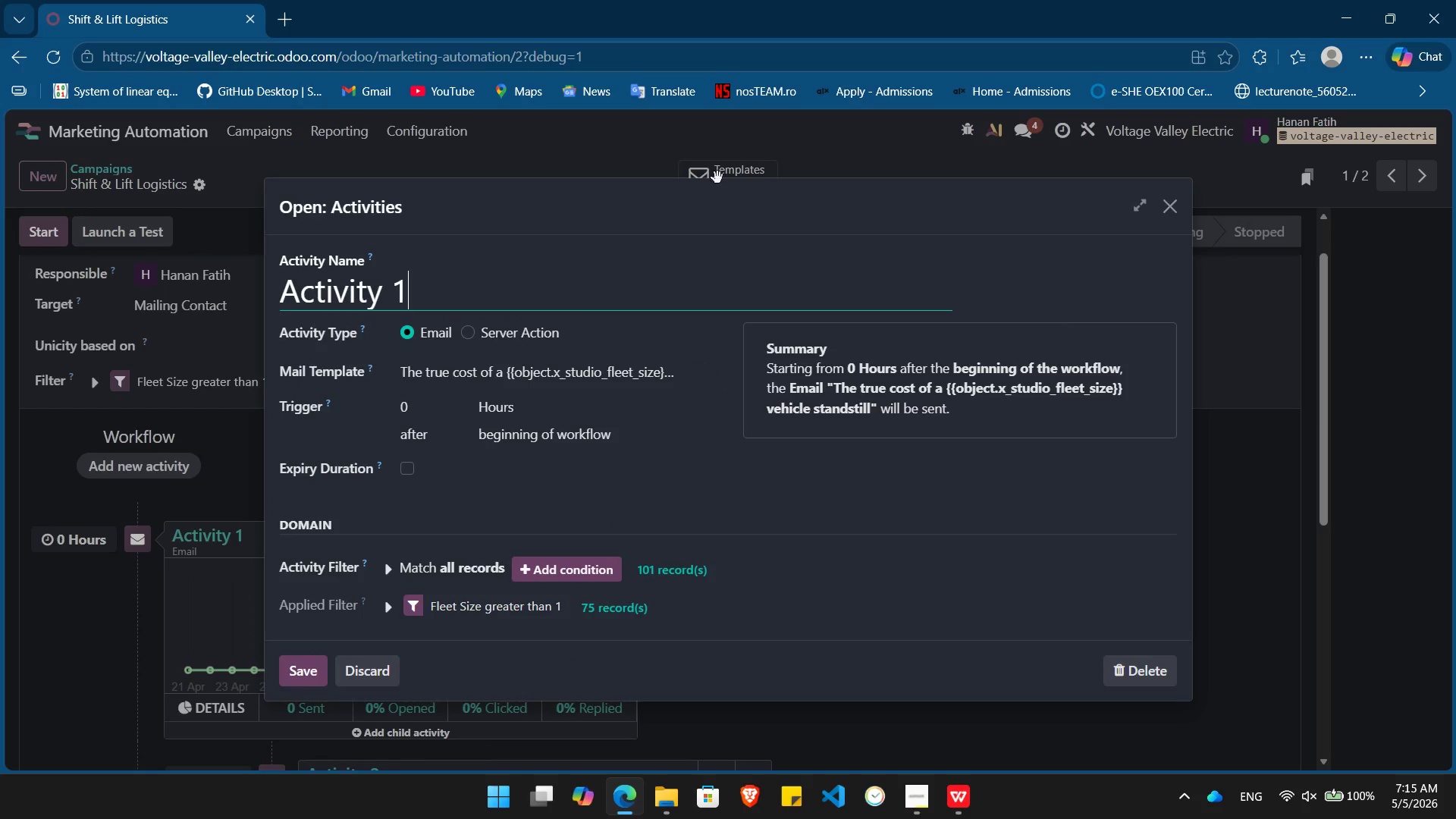 
left_click([748, 150])
 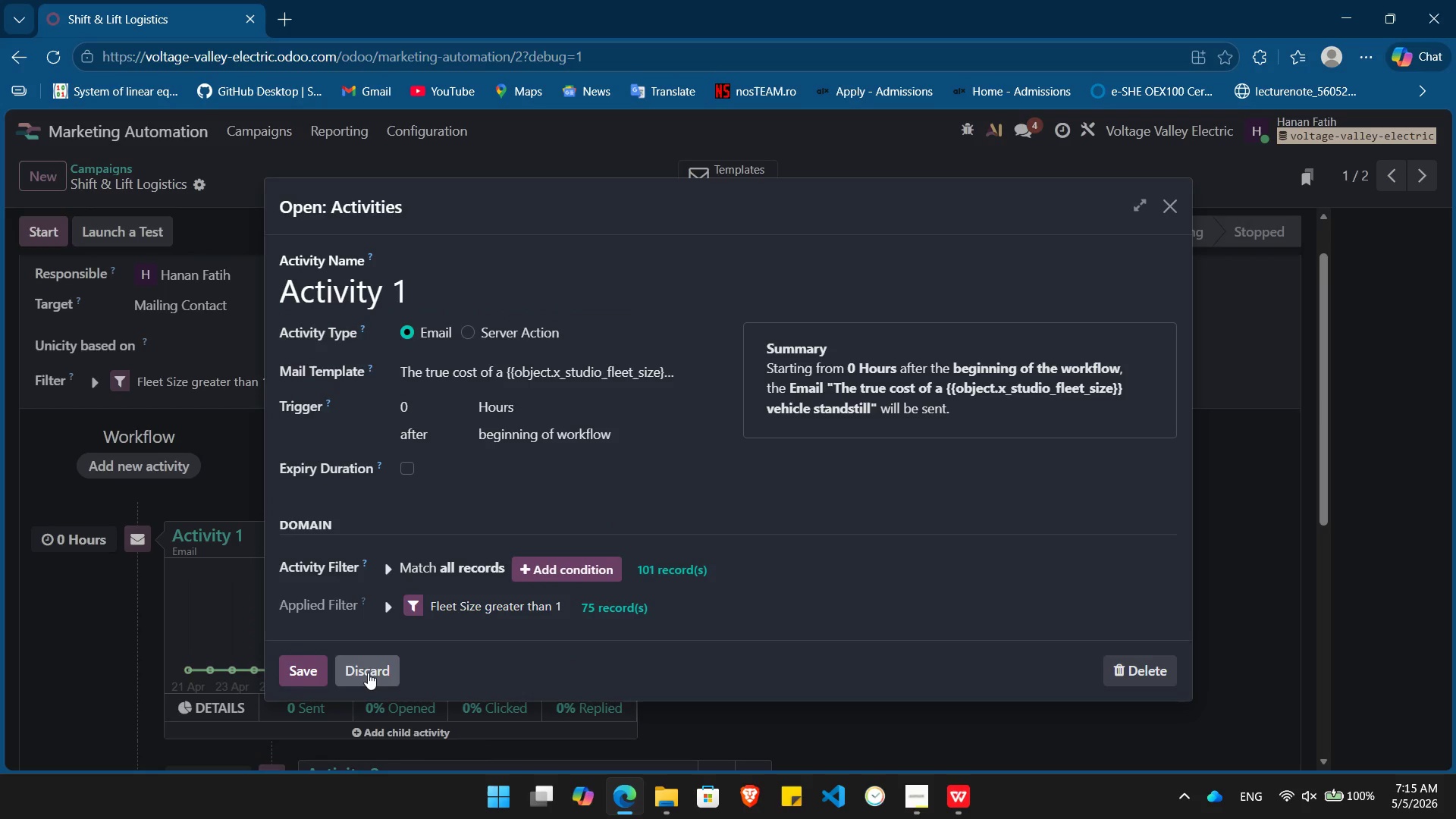 
left_click([370, 671])
 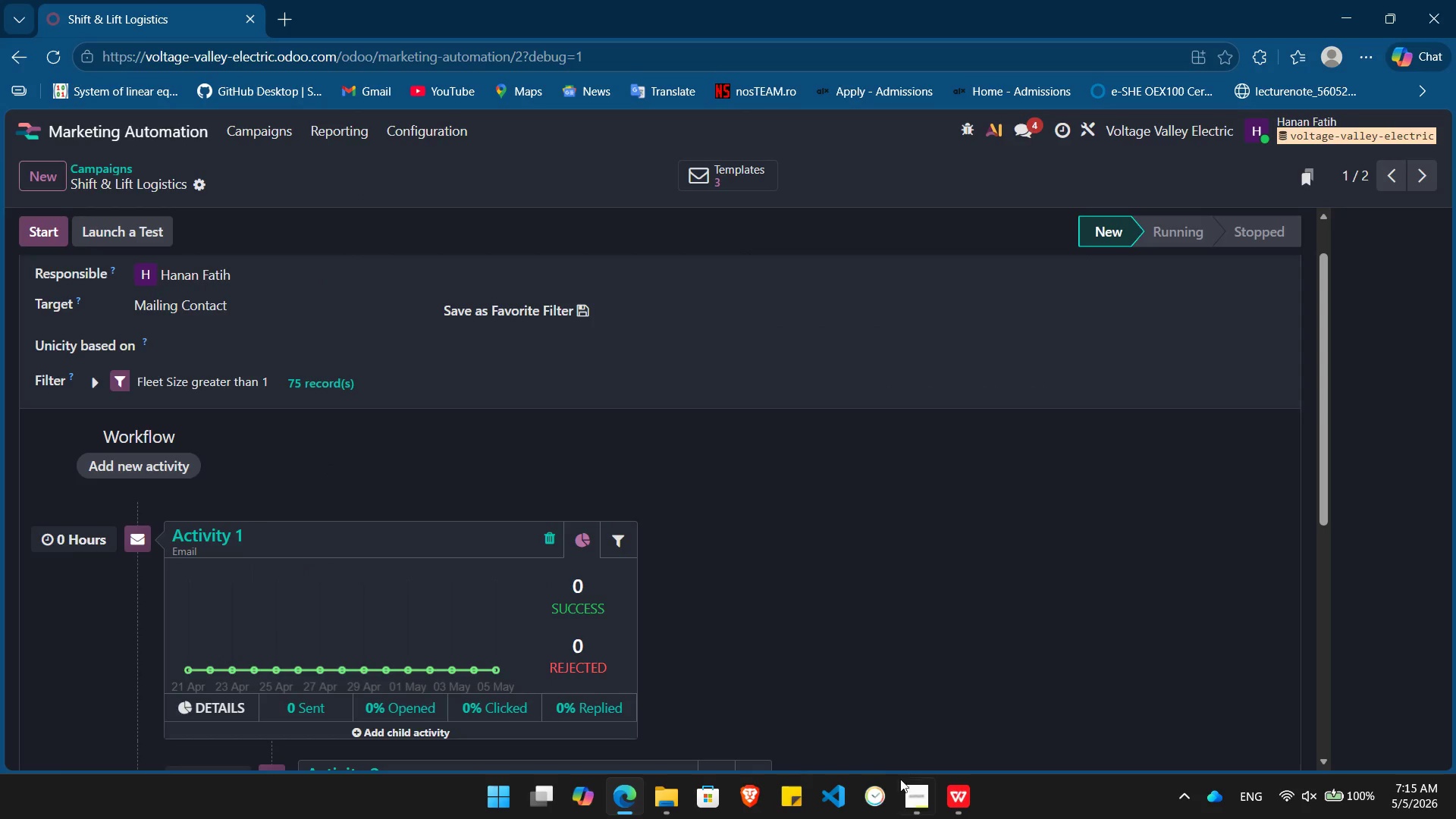 
left_click([908, 799])